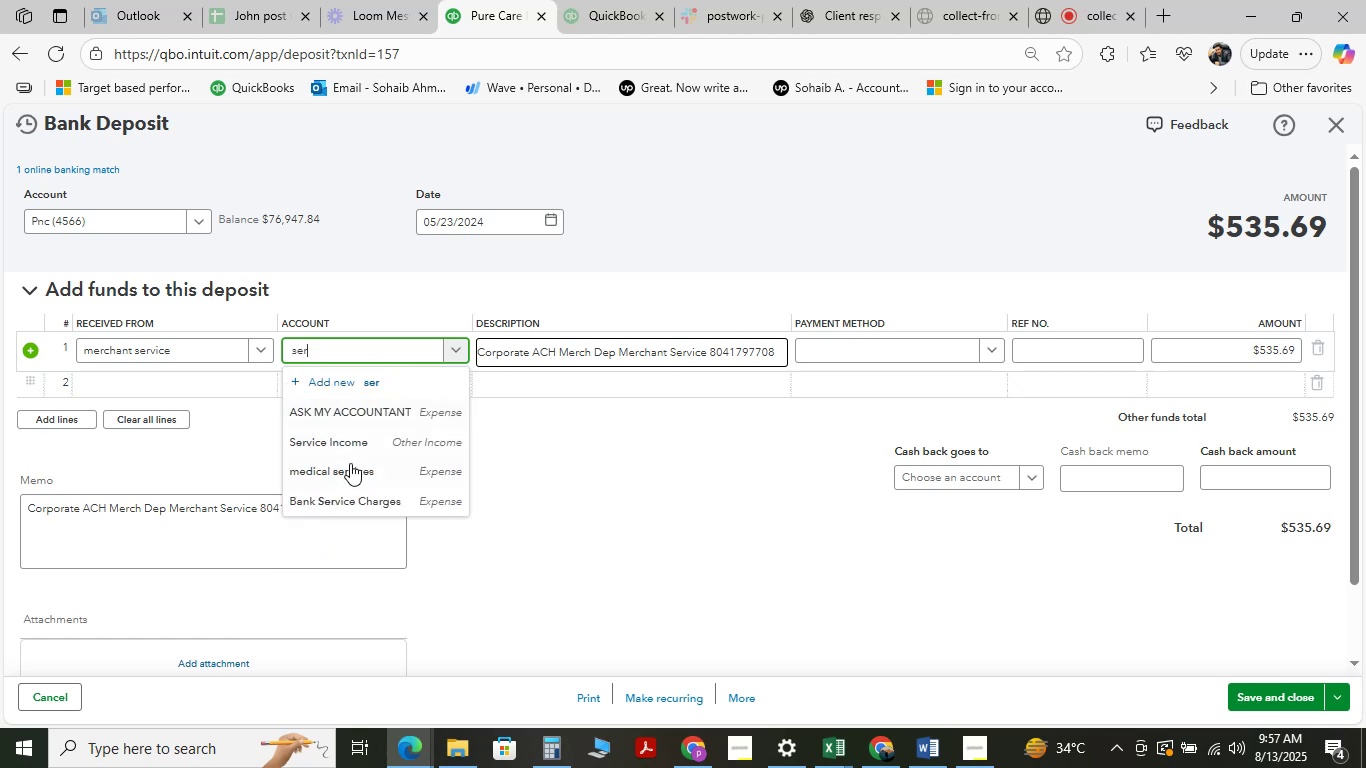 
left_click([349, 446])
 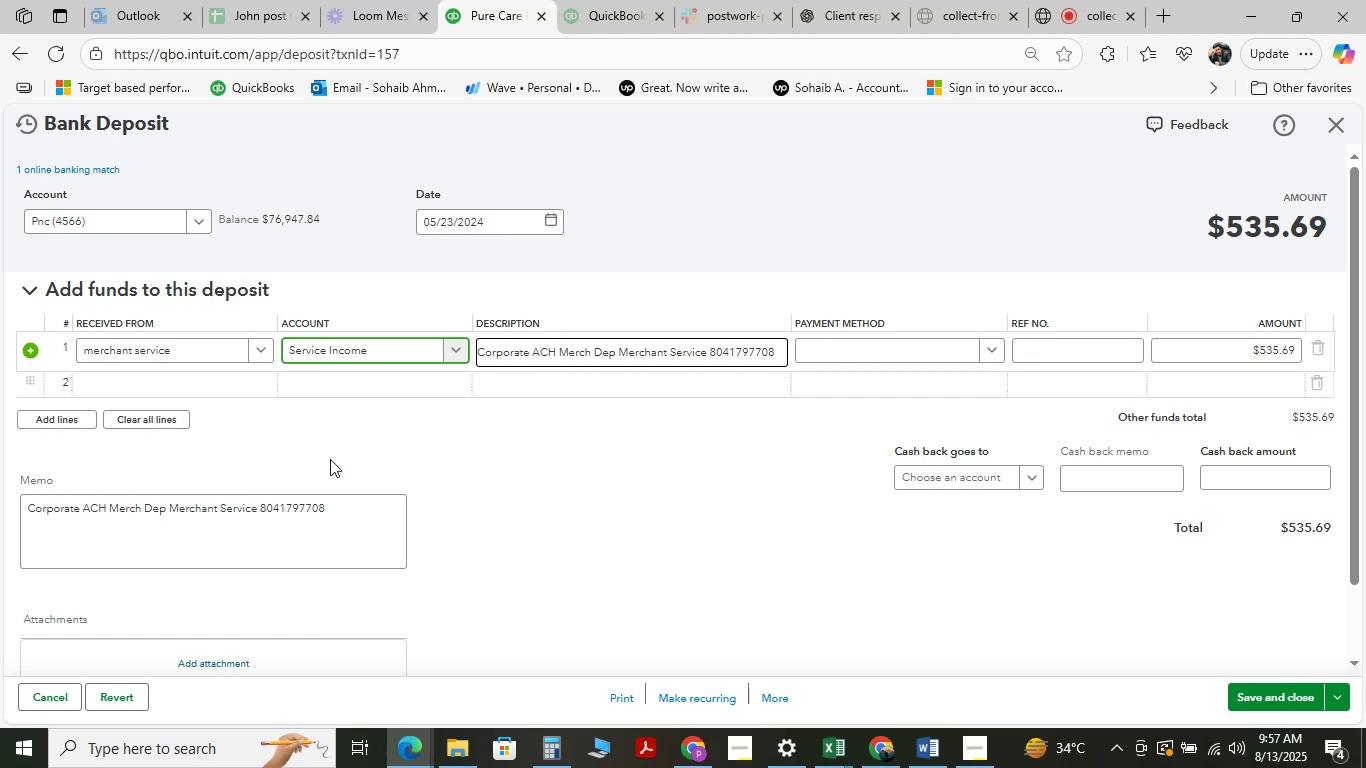 
wait(7.63)
 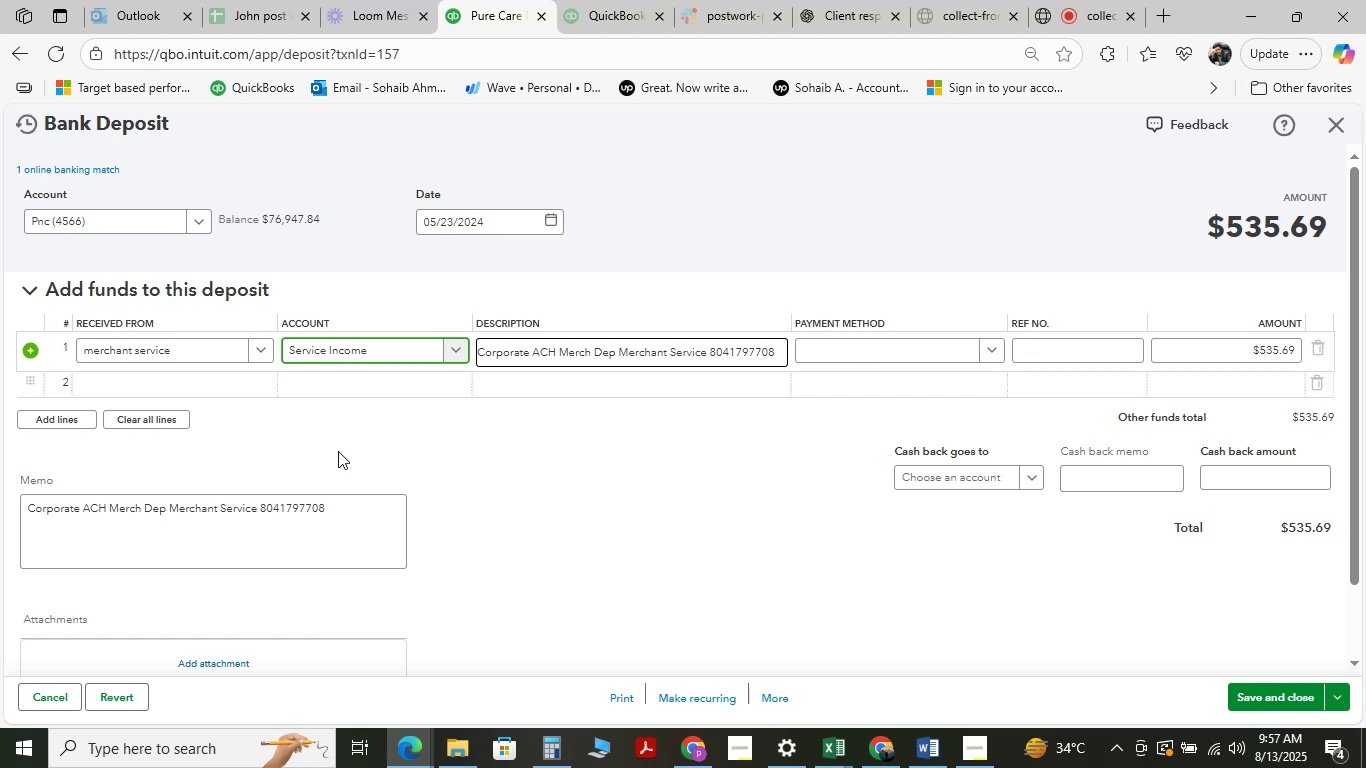 
left_click([1275, 695])
 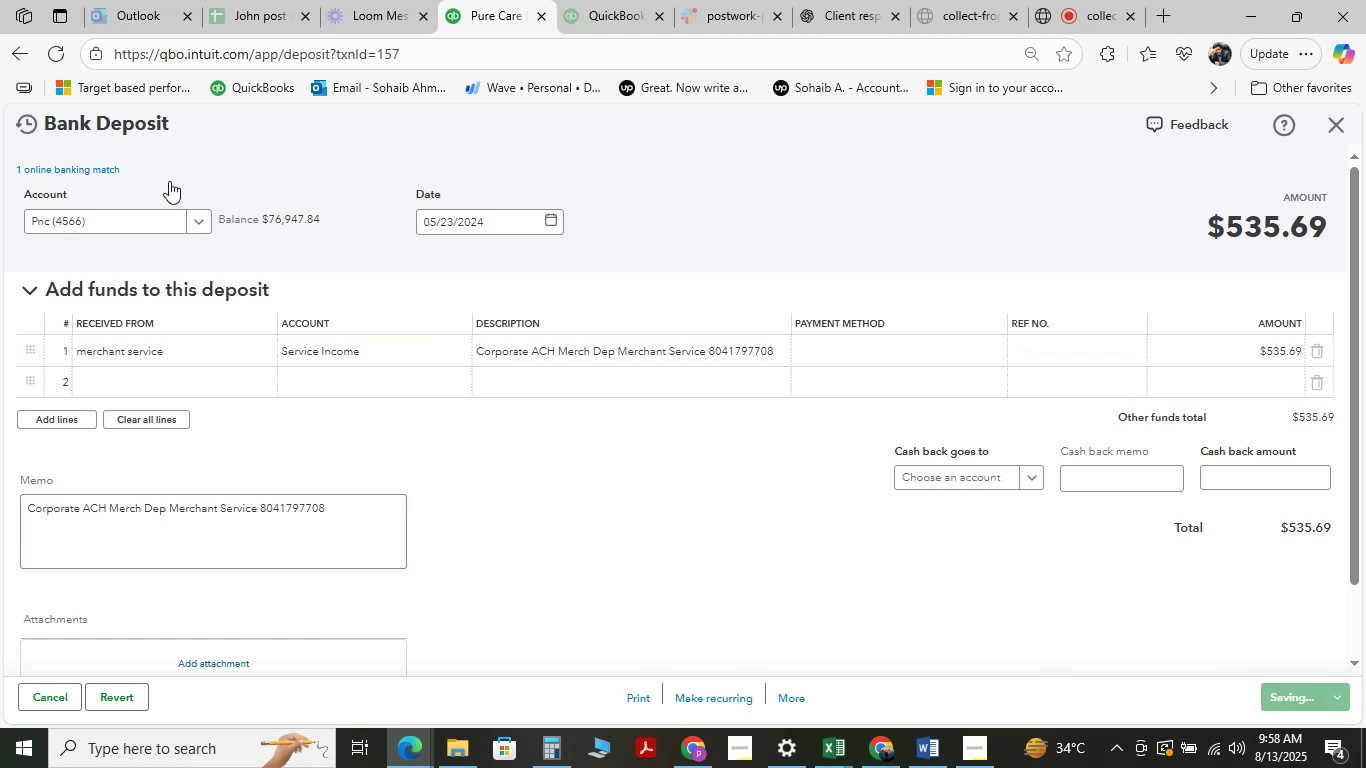 
mouse_move([-15, 13])
 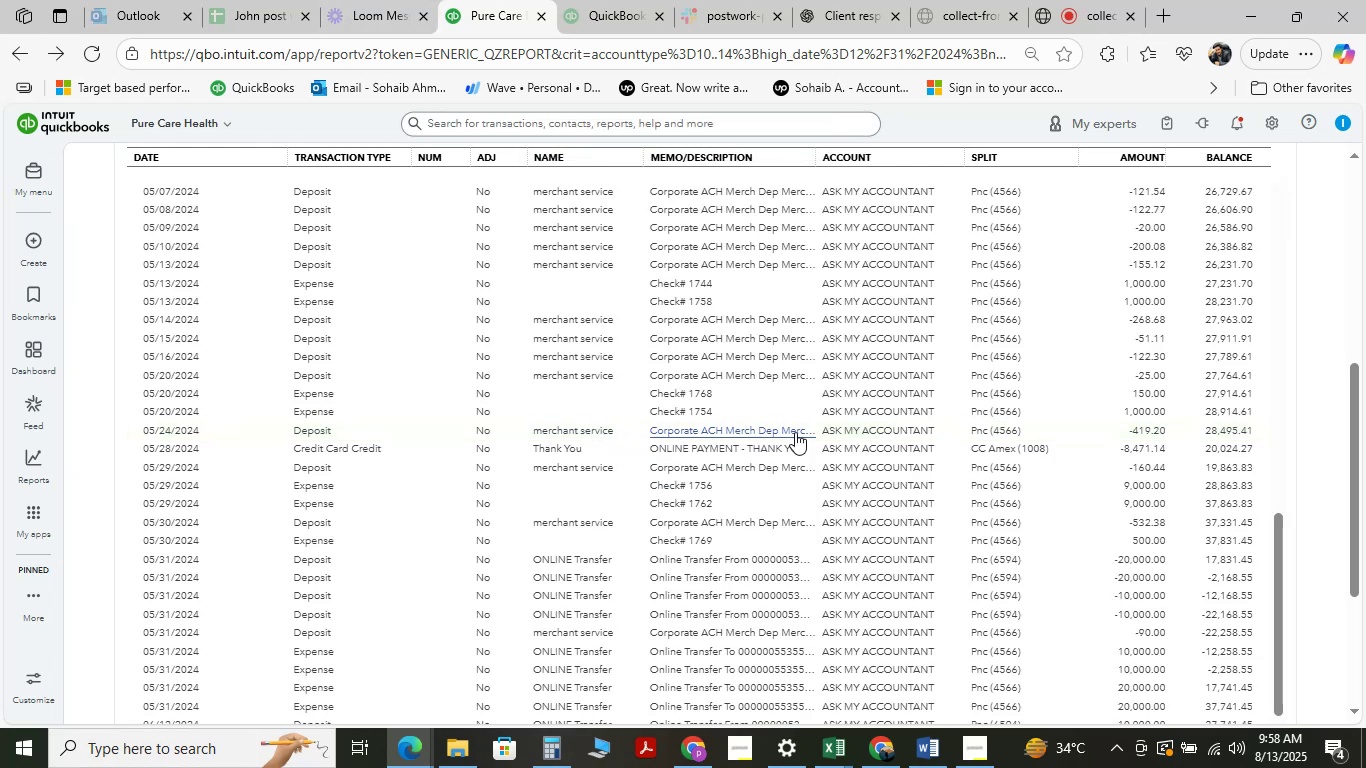 
left_click([843, 425])
 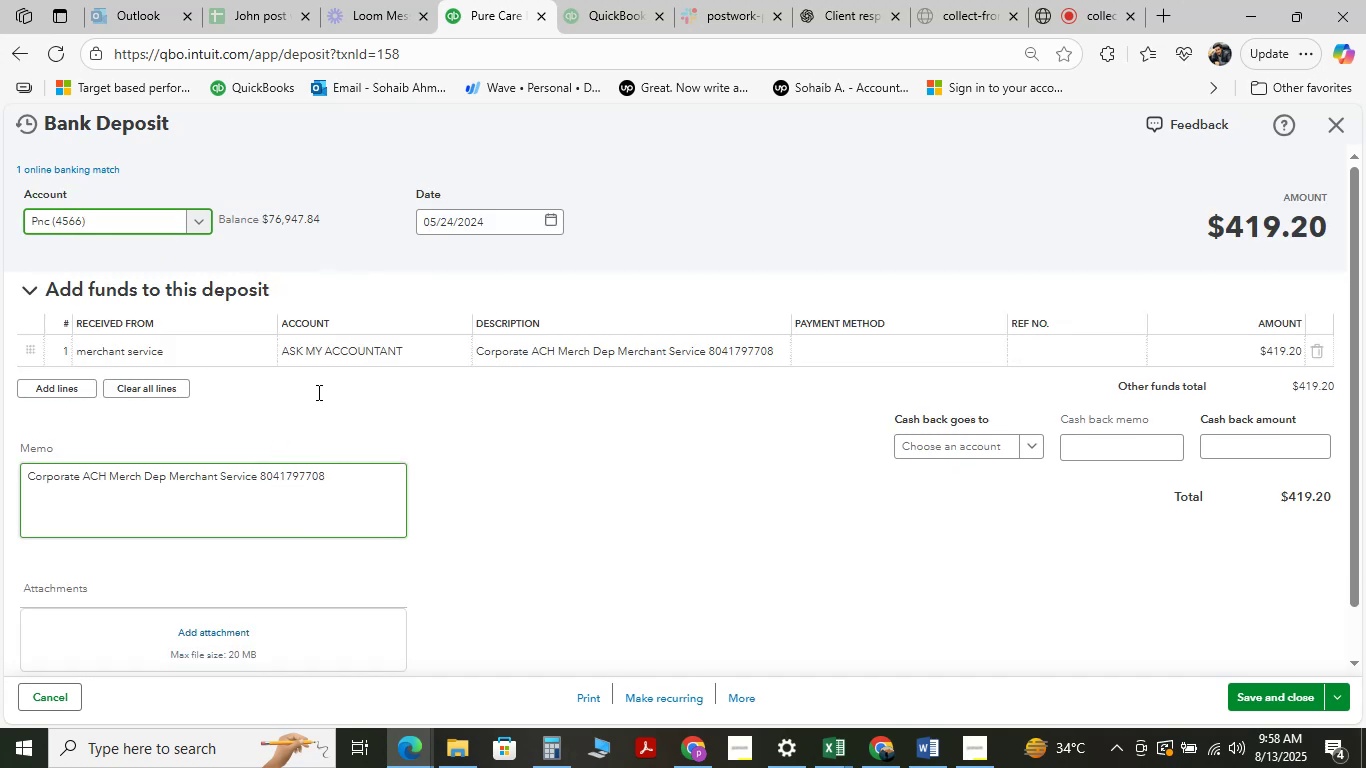 
left_click([374, 362])
 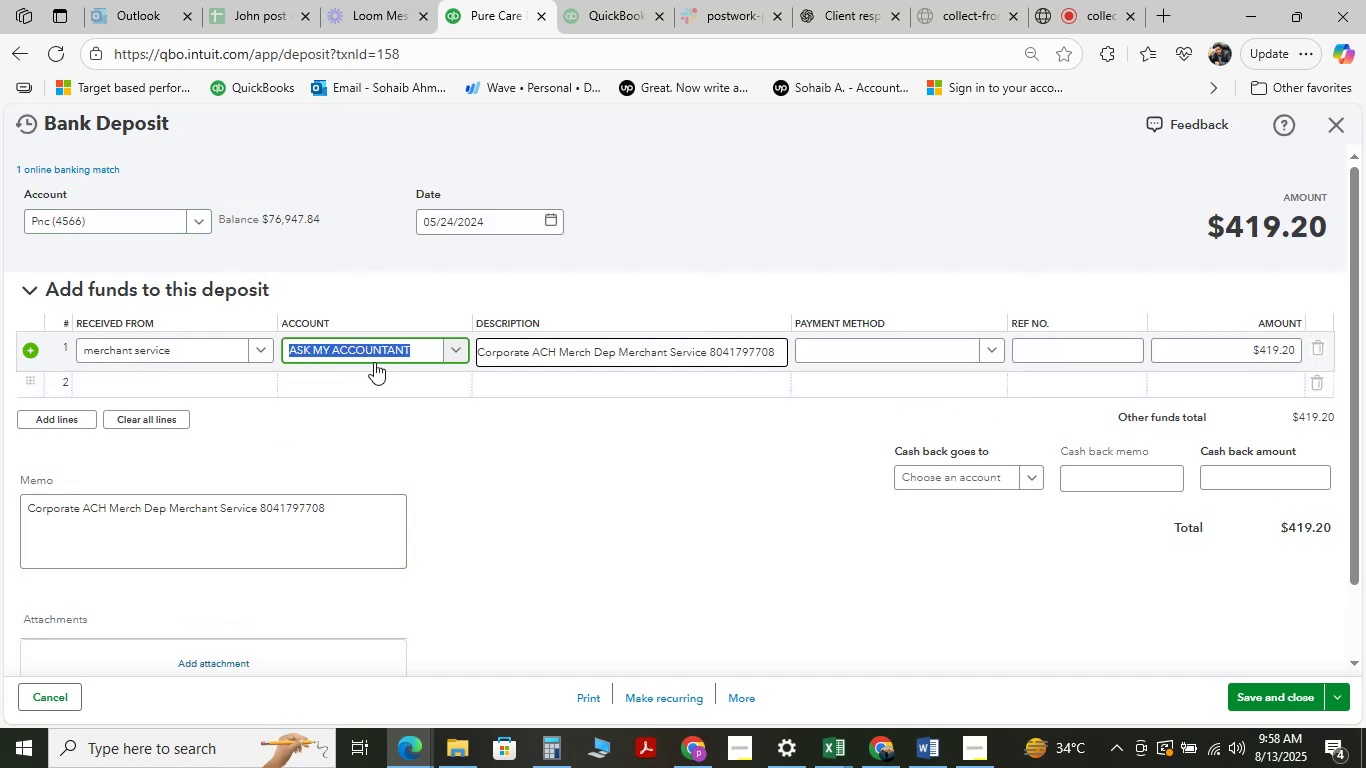 
type( er)
 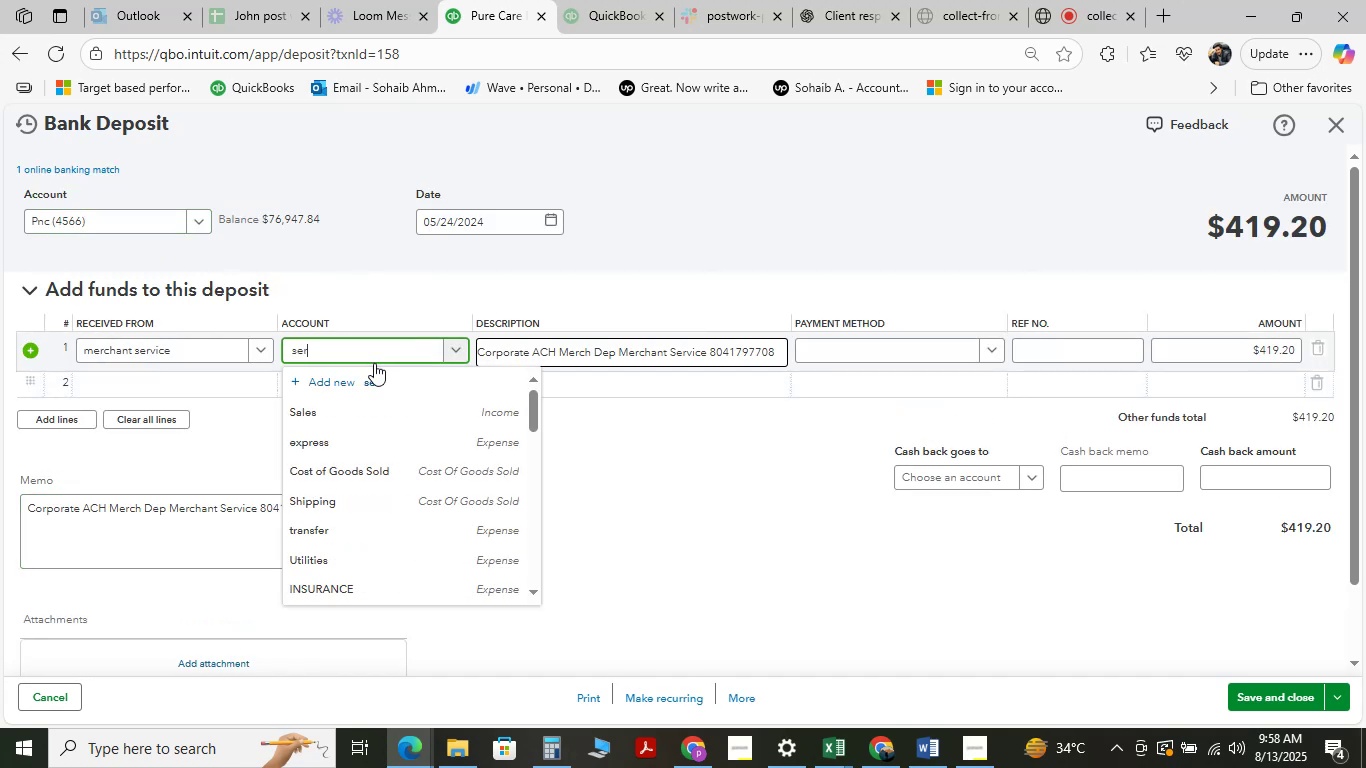 
hold_key(key=S, duration=0.3)
 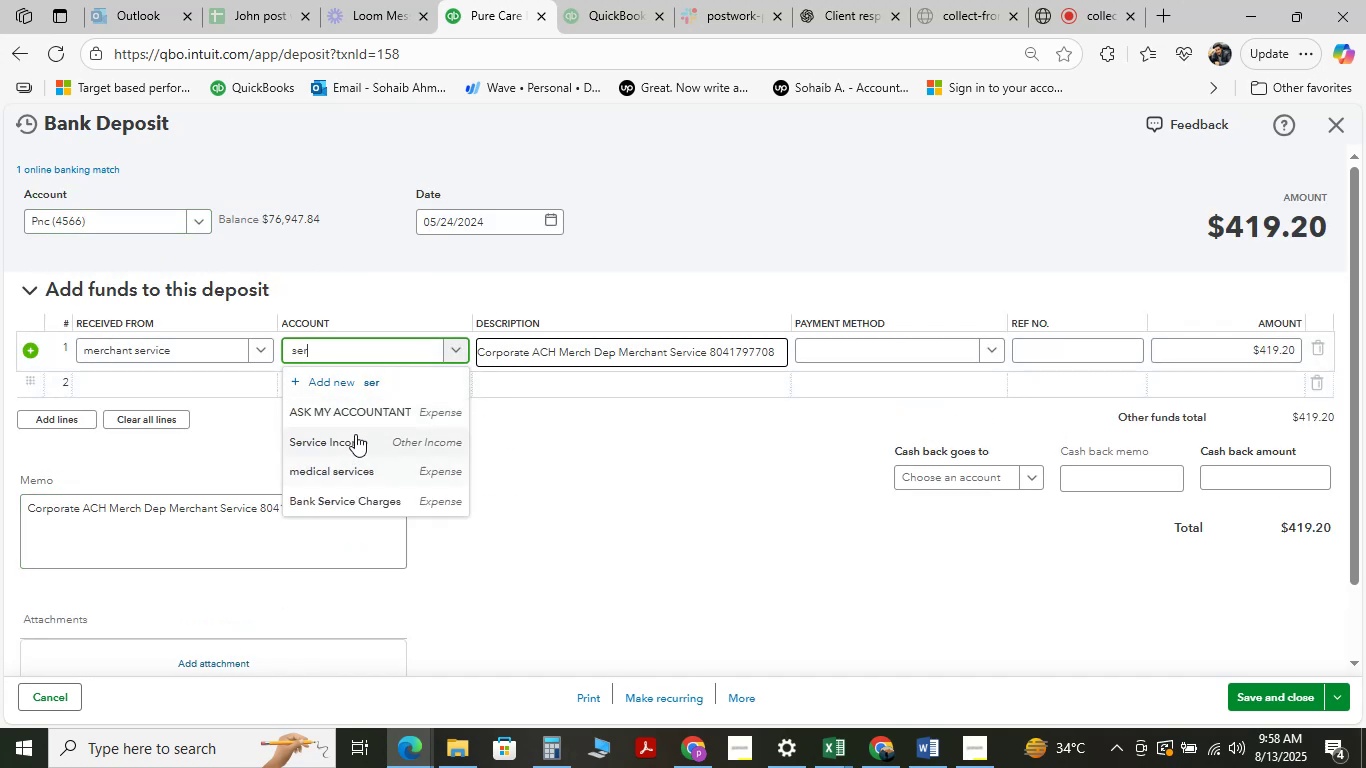 
left_click([361, 444])
 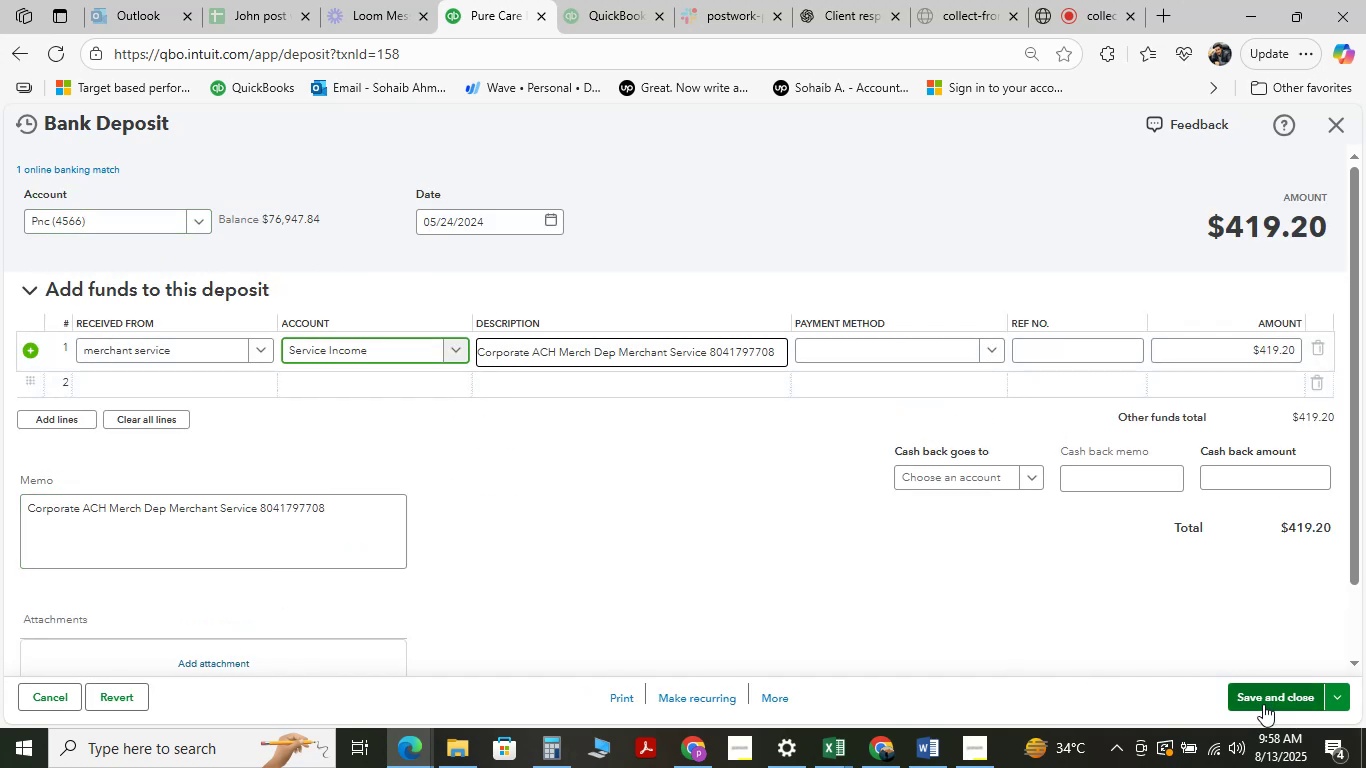 
left_click([1257, 704])
 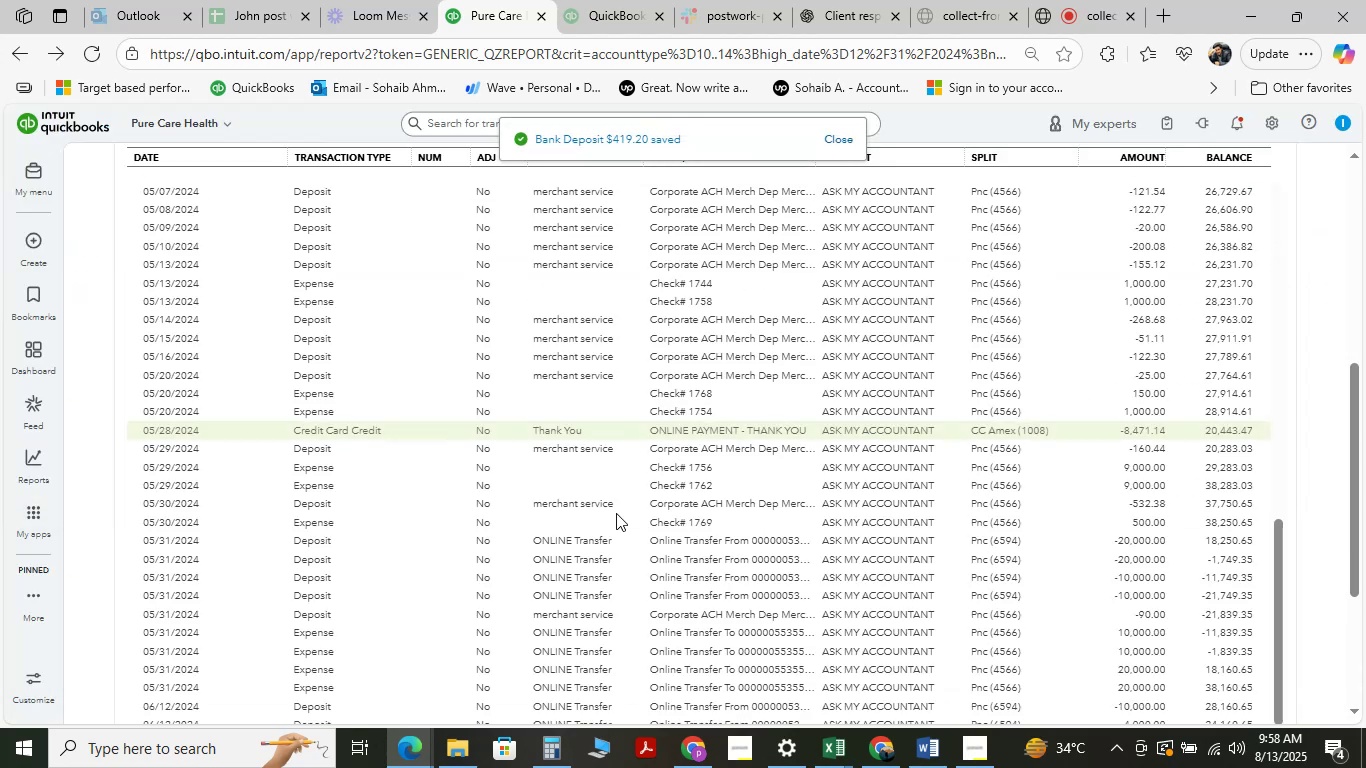 
wait(7.11)
 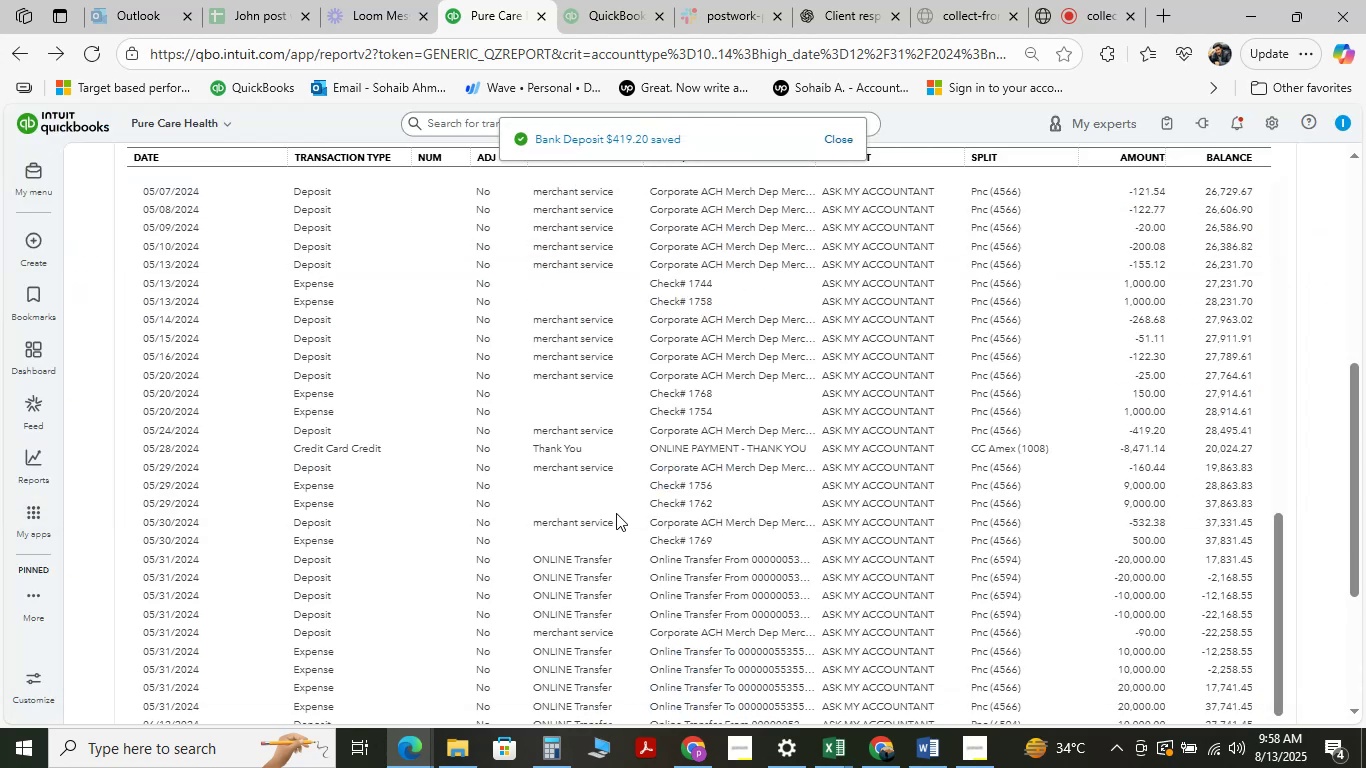 
mouse_move([833, 762])
 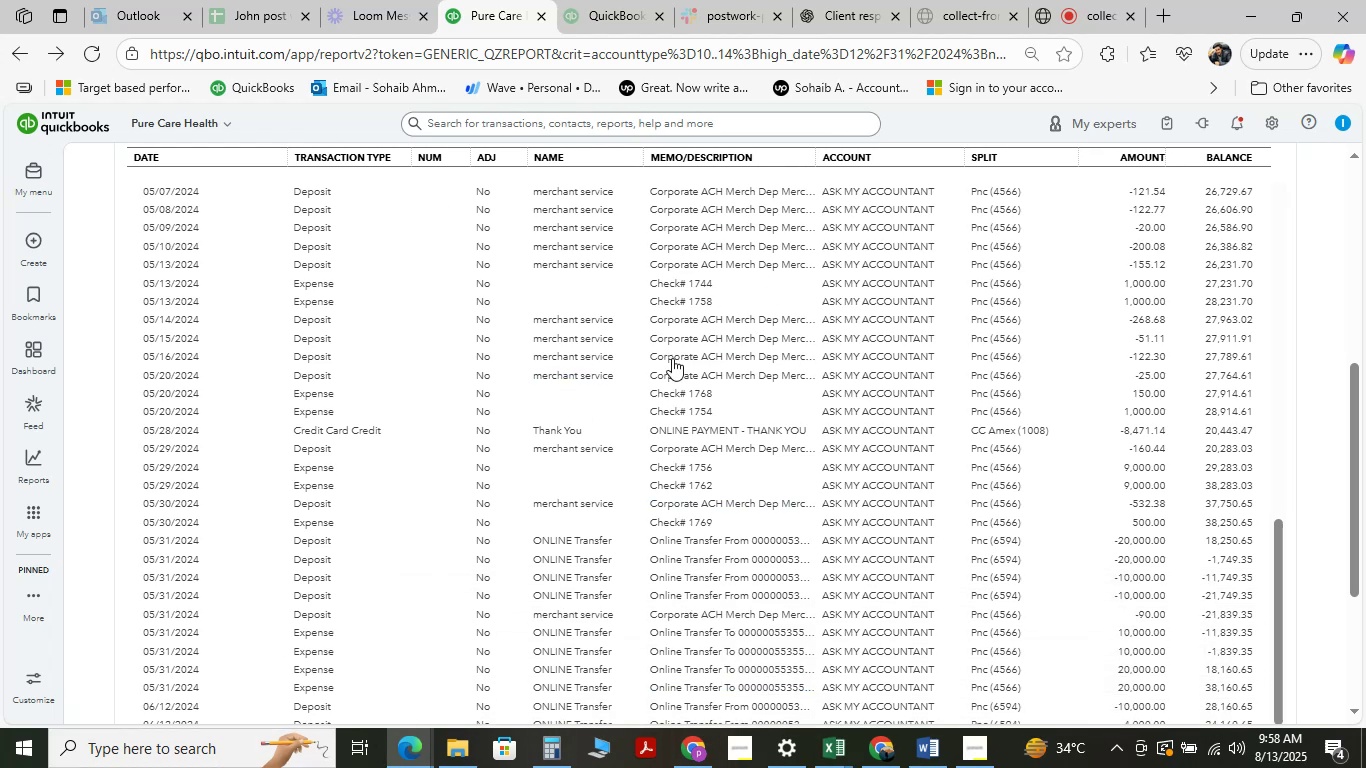 
left_click([863, 318])
 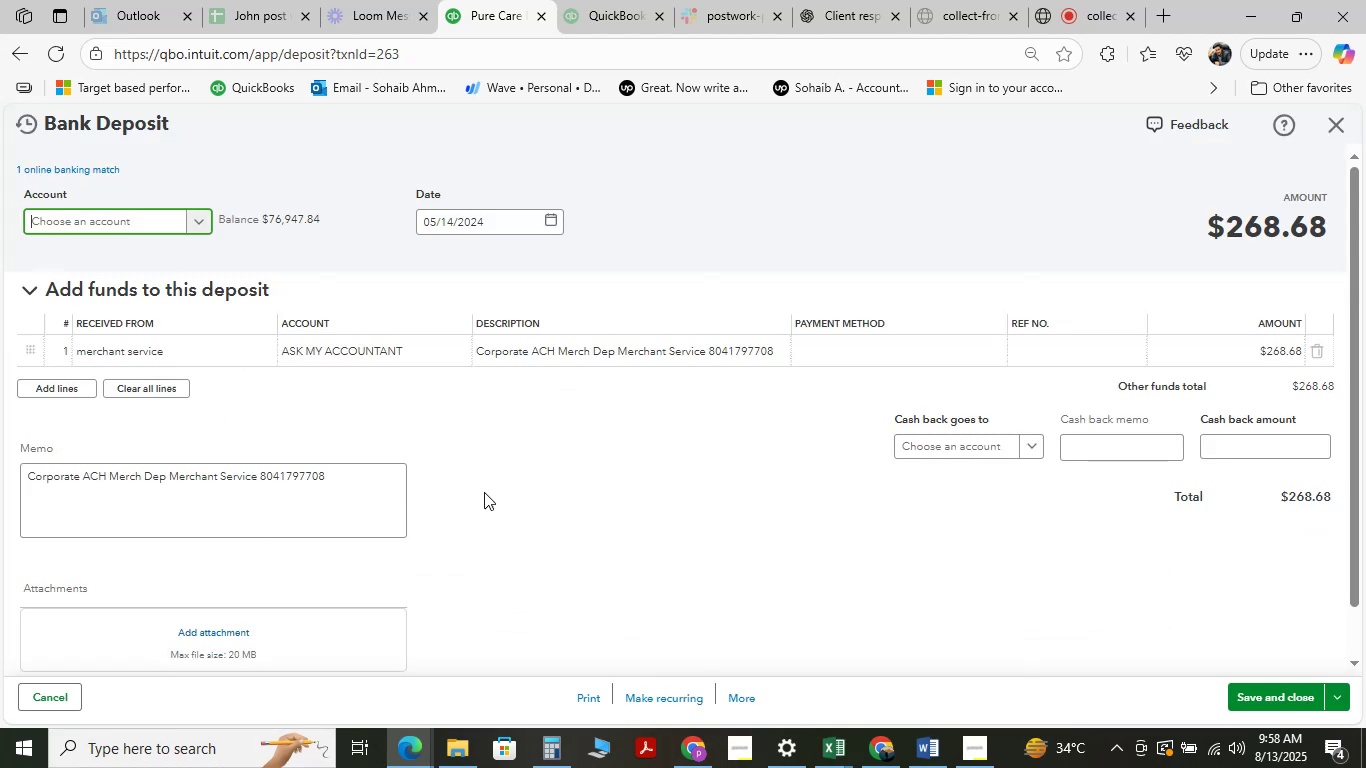 
left_click([387, 347])
 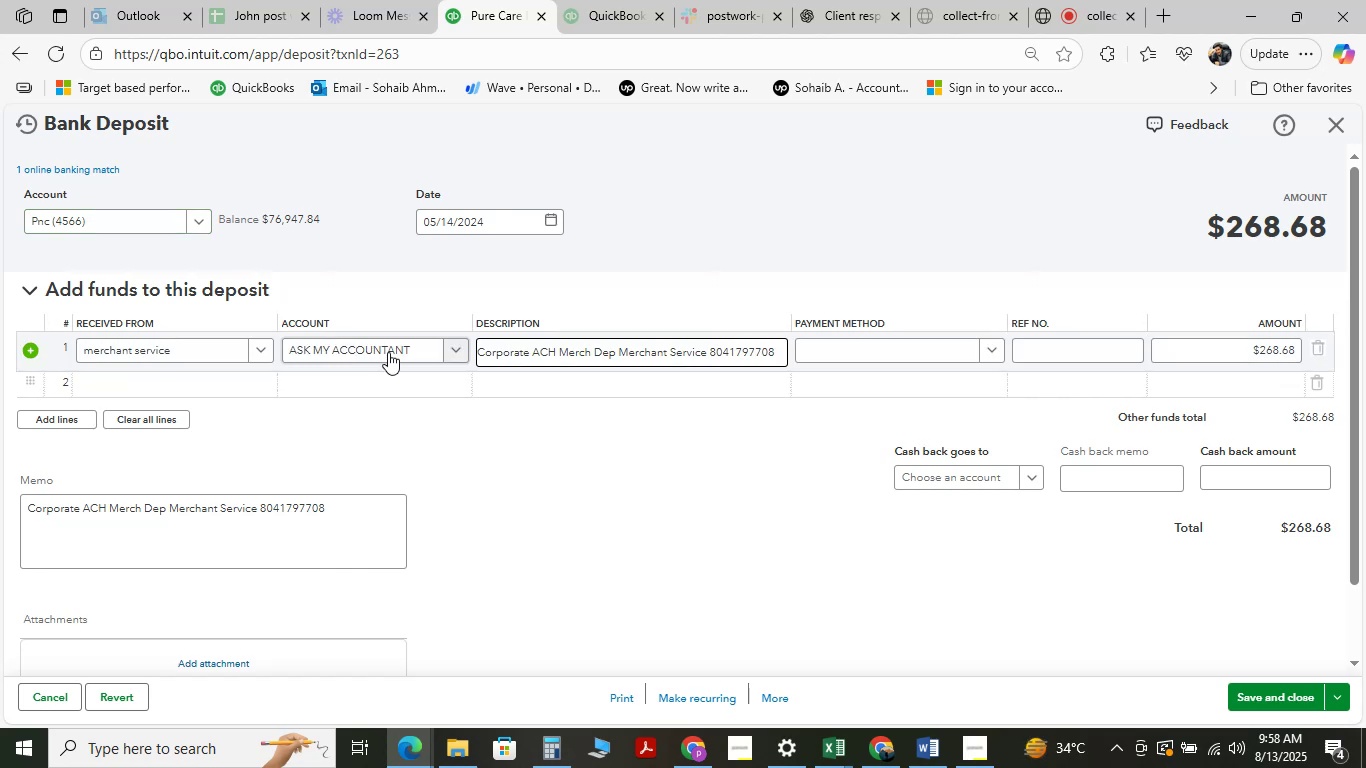 
left_click([388, 352])
 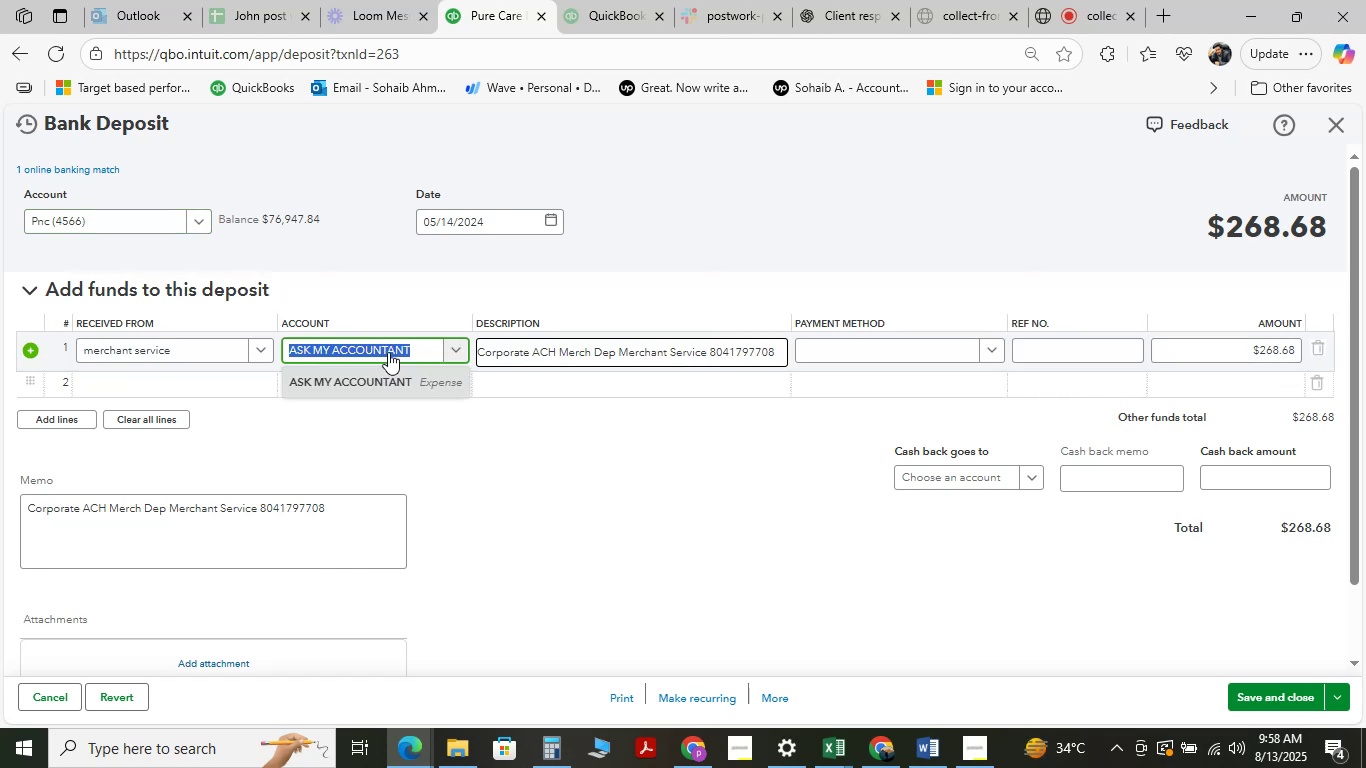 
key(Space)
 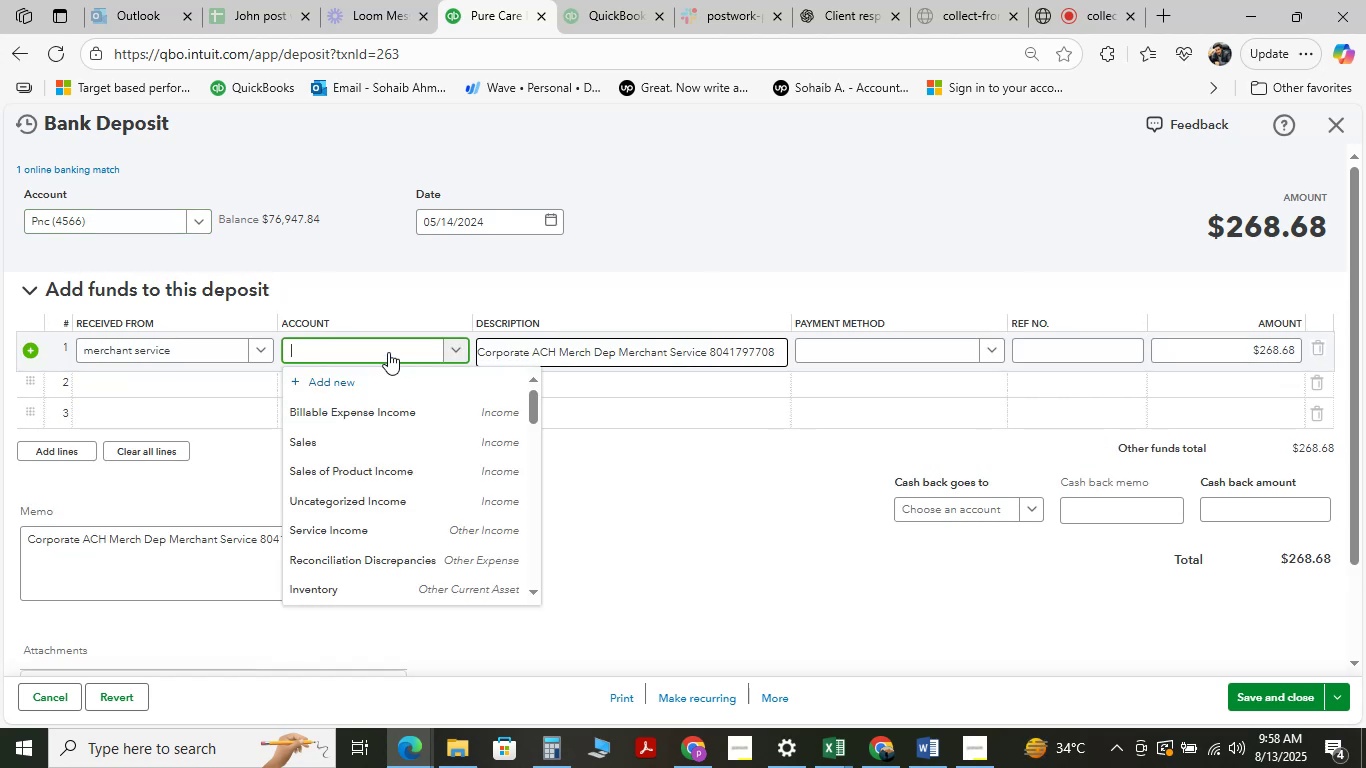 
hold_key(key=E, duration=0.42)
 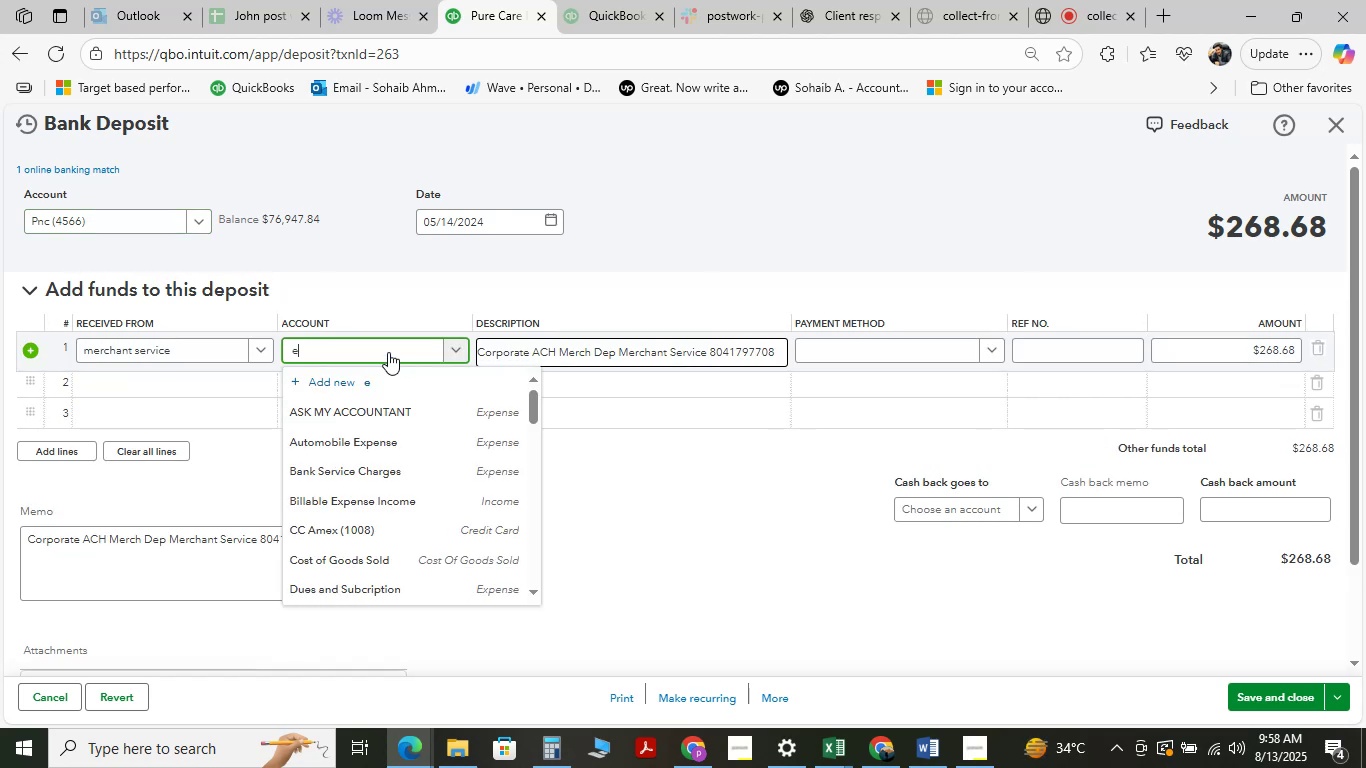 
key(R)
 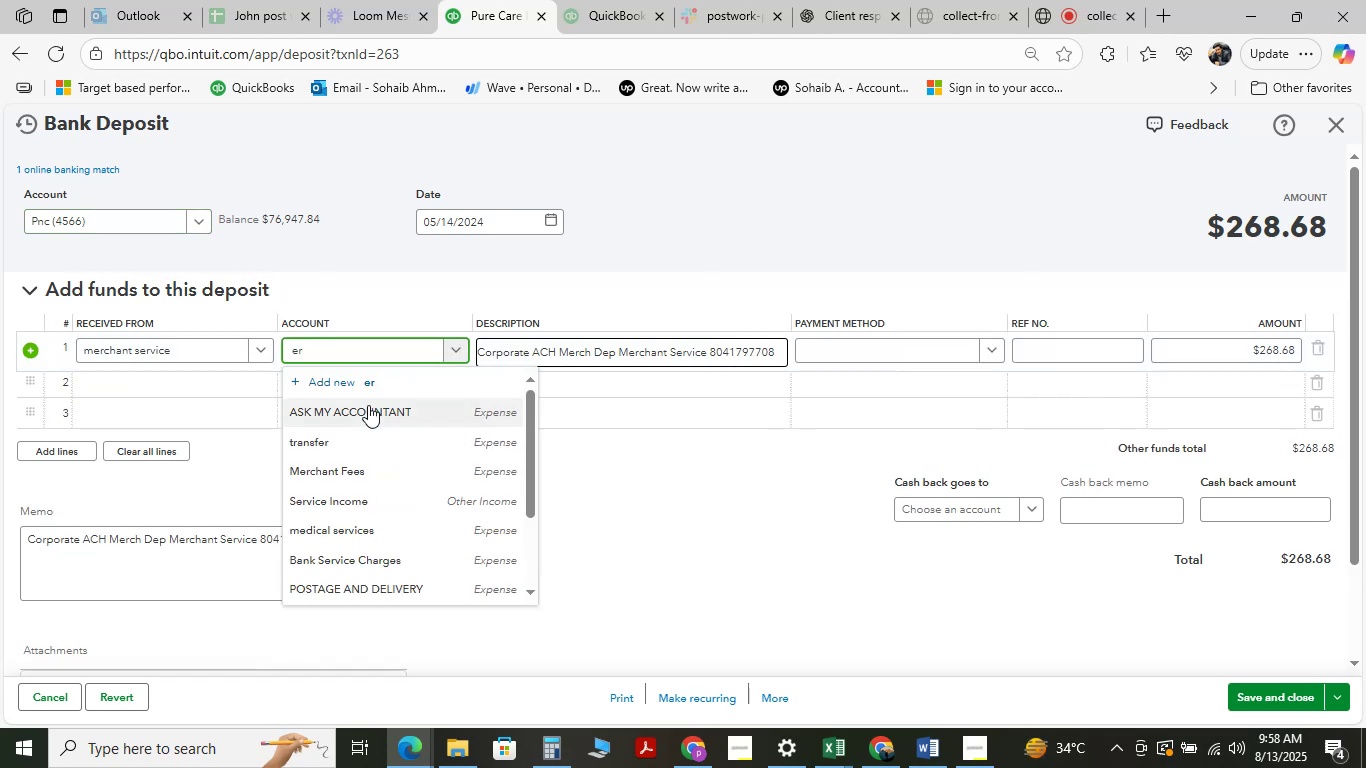 
hold_key(key=Backspace, duration=0.57)
 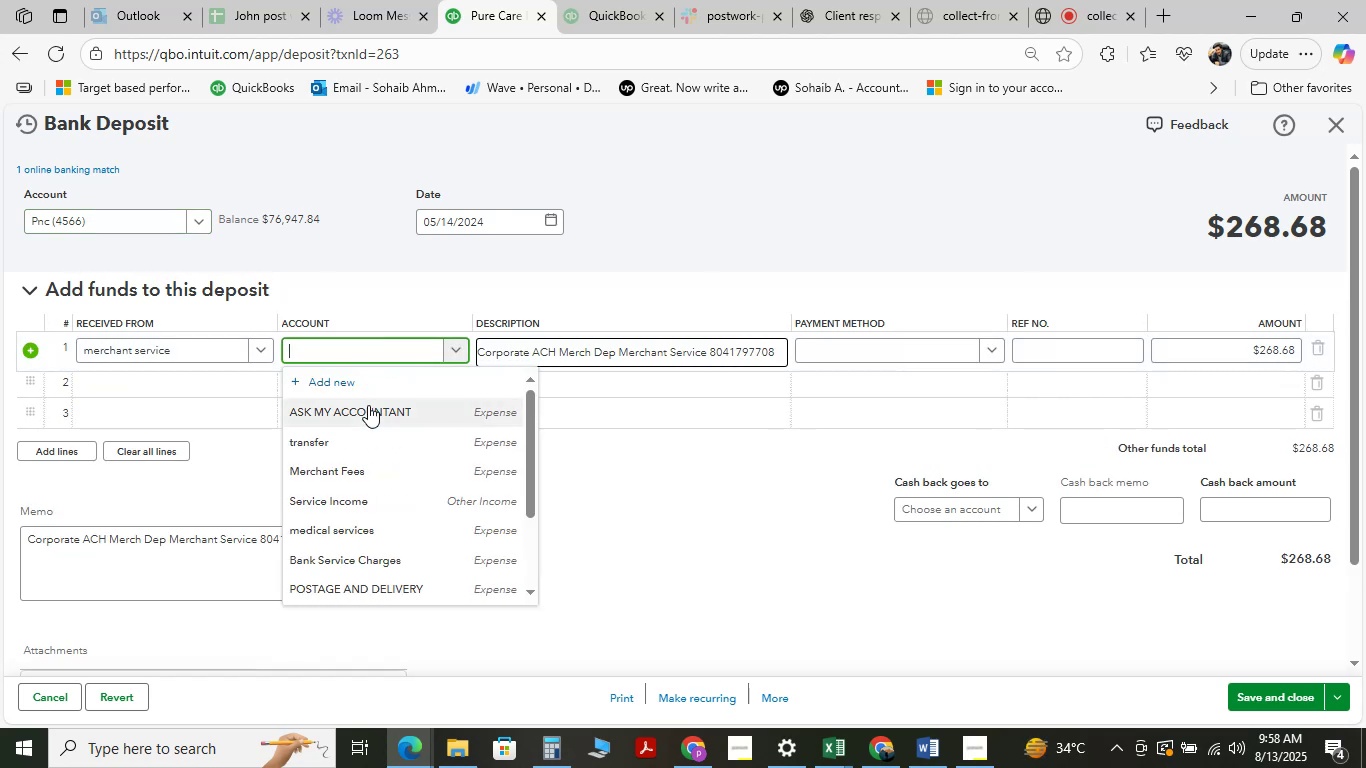 
type(e)
key(Backspace)
type(ae)
key(Backspace)
key(Backspace)
key(Backspace)
type(a)
key(Backspace)
type(ser)
 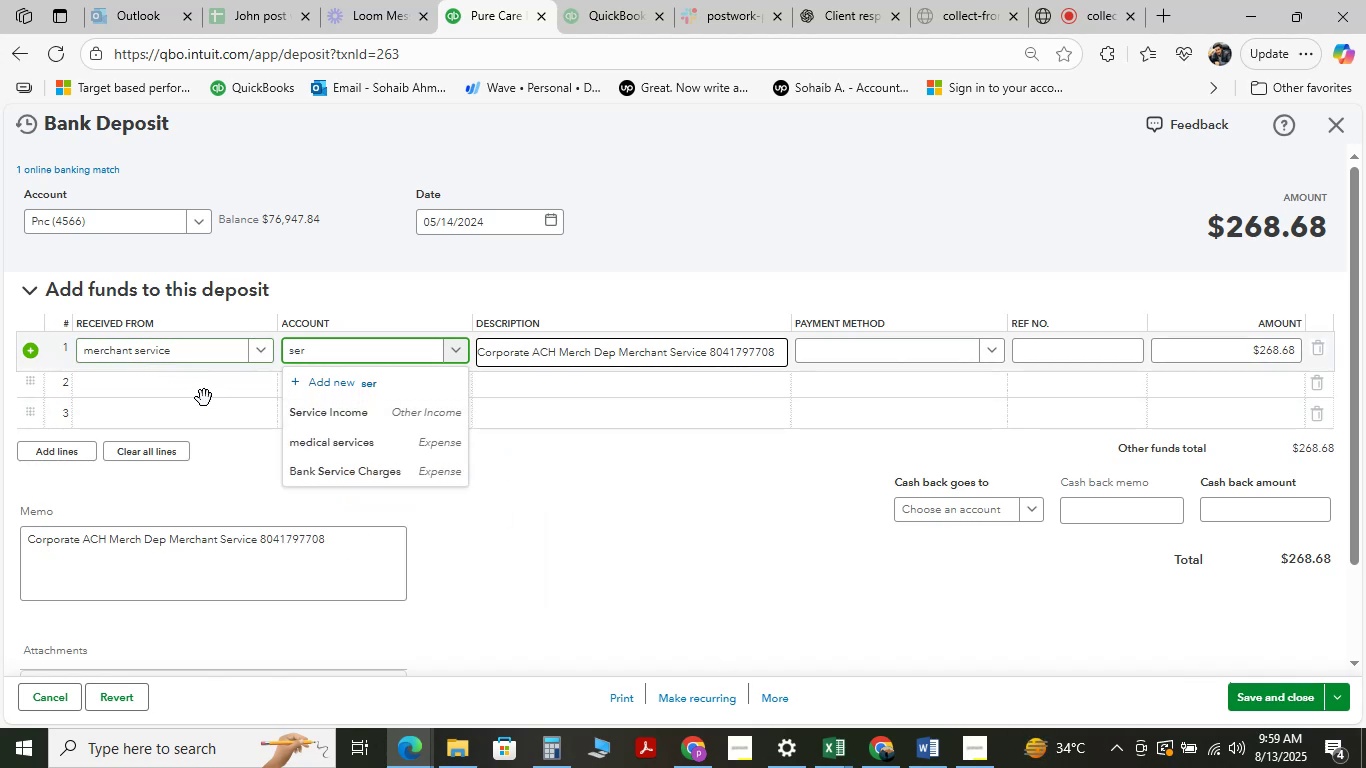 
left_click([352, 416])
 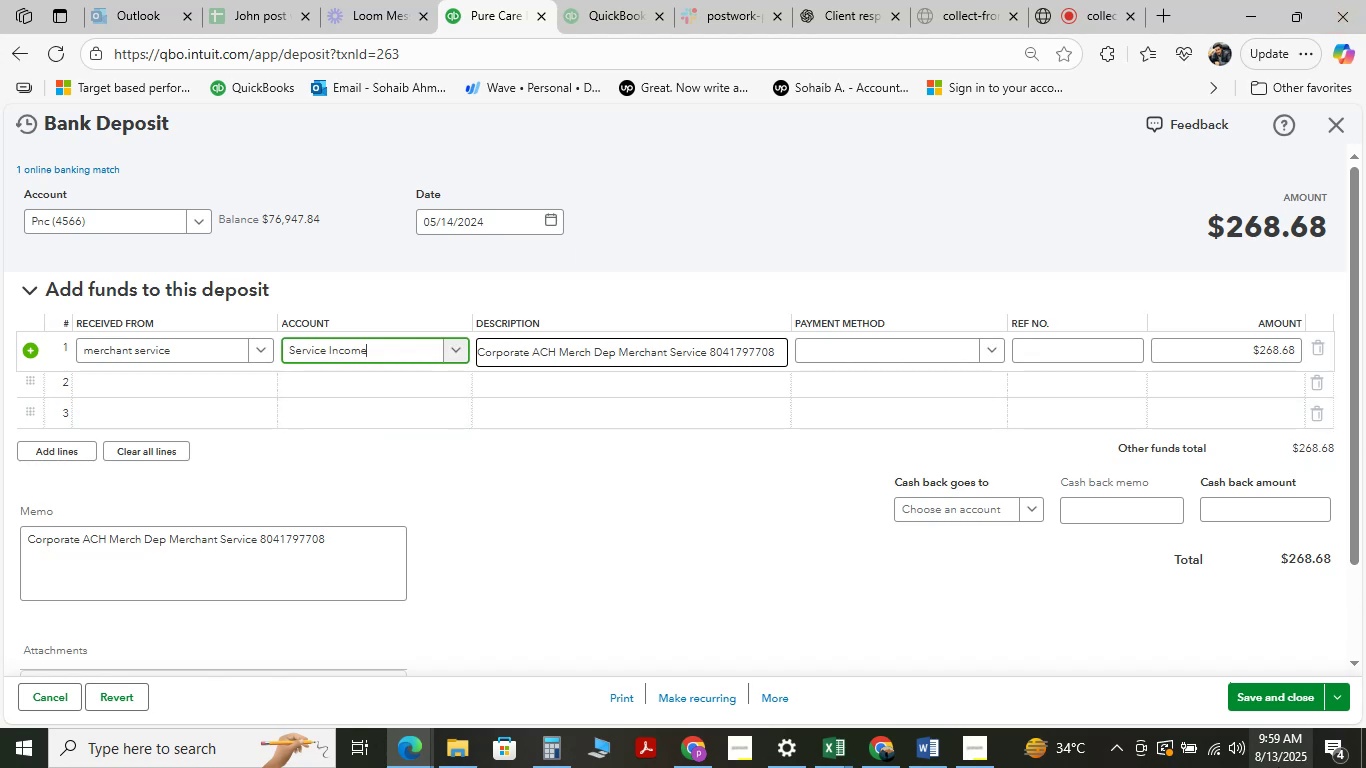 
left_click([1268, 701])
 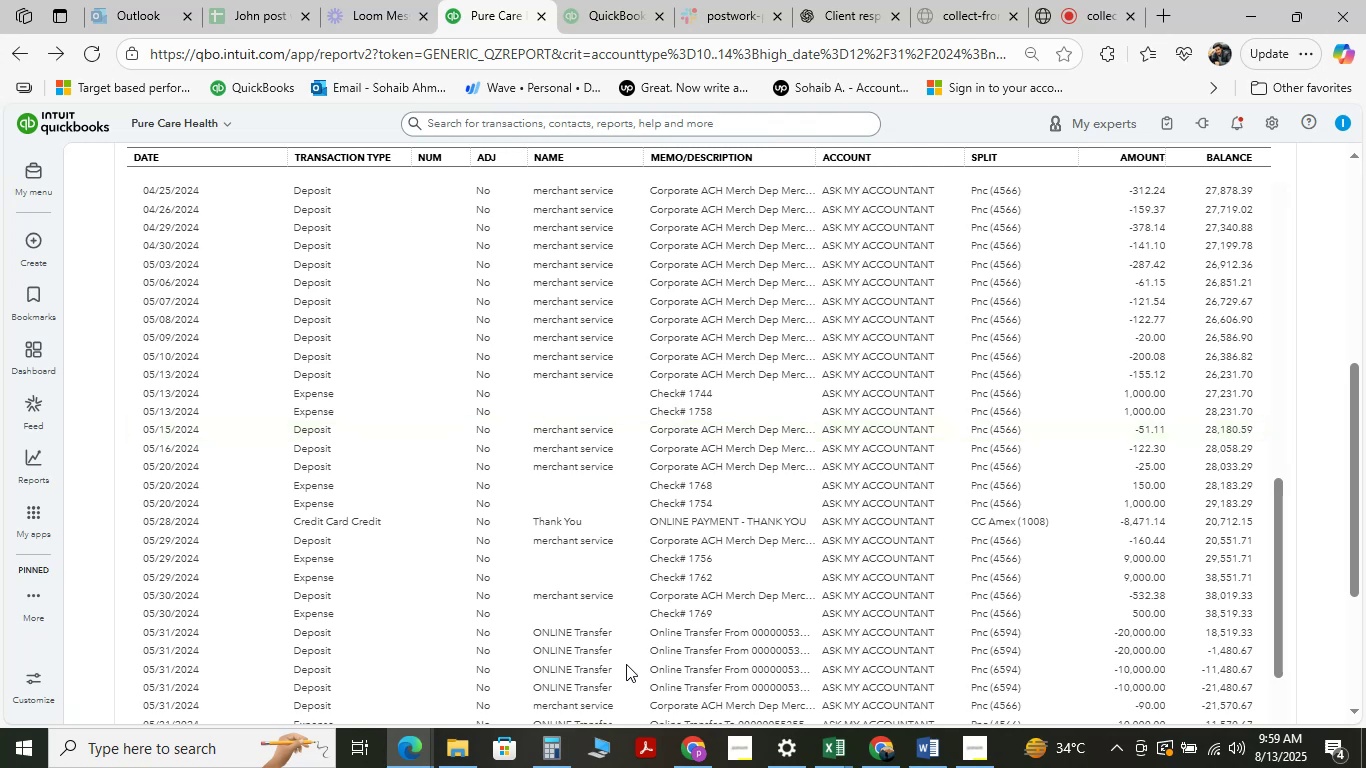 
wait(14.02)
 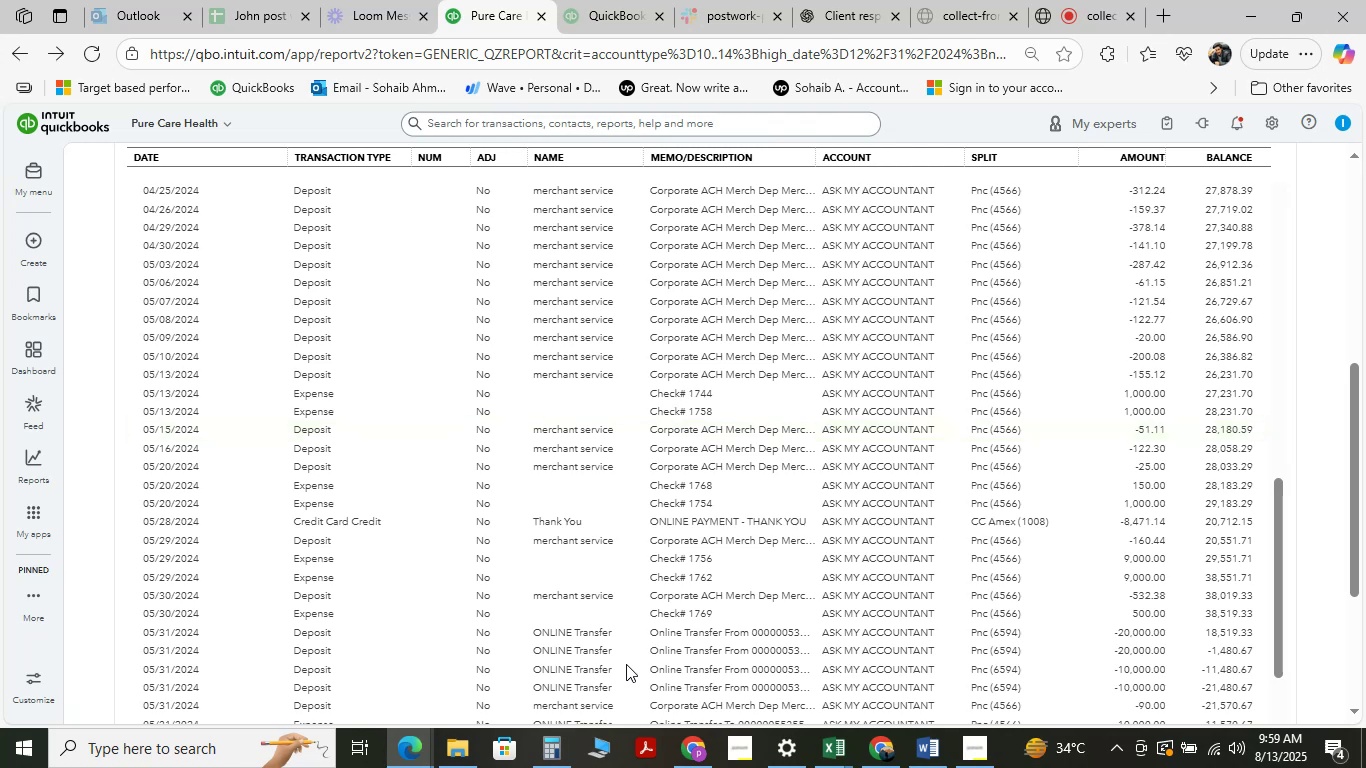 
left_click([834, 423])
 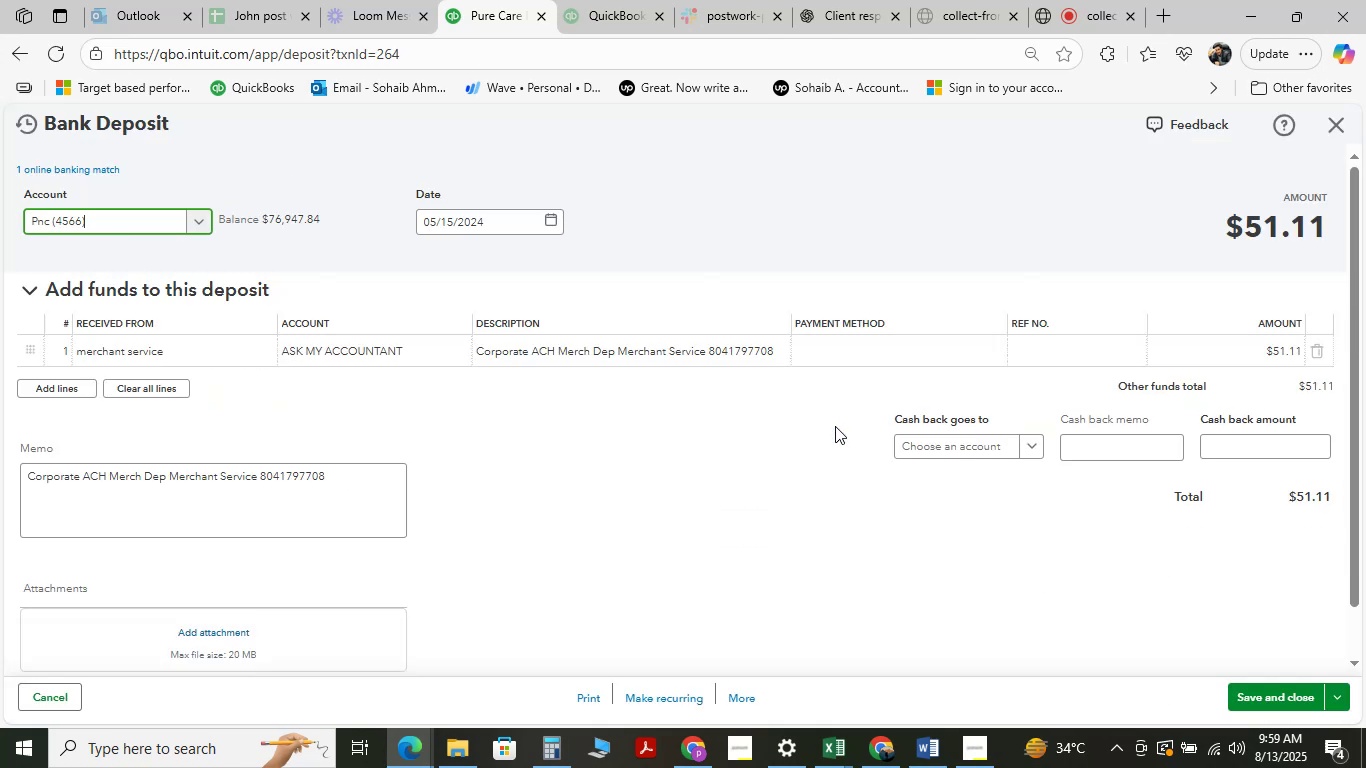 
wait(8.65)
 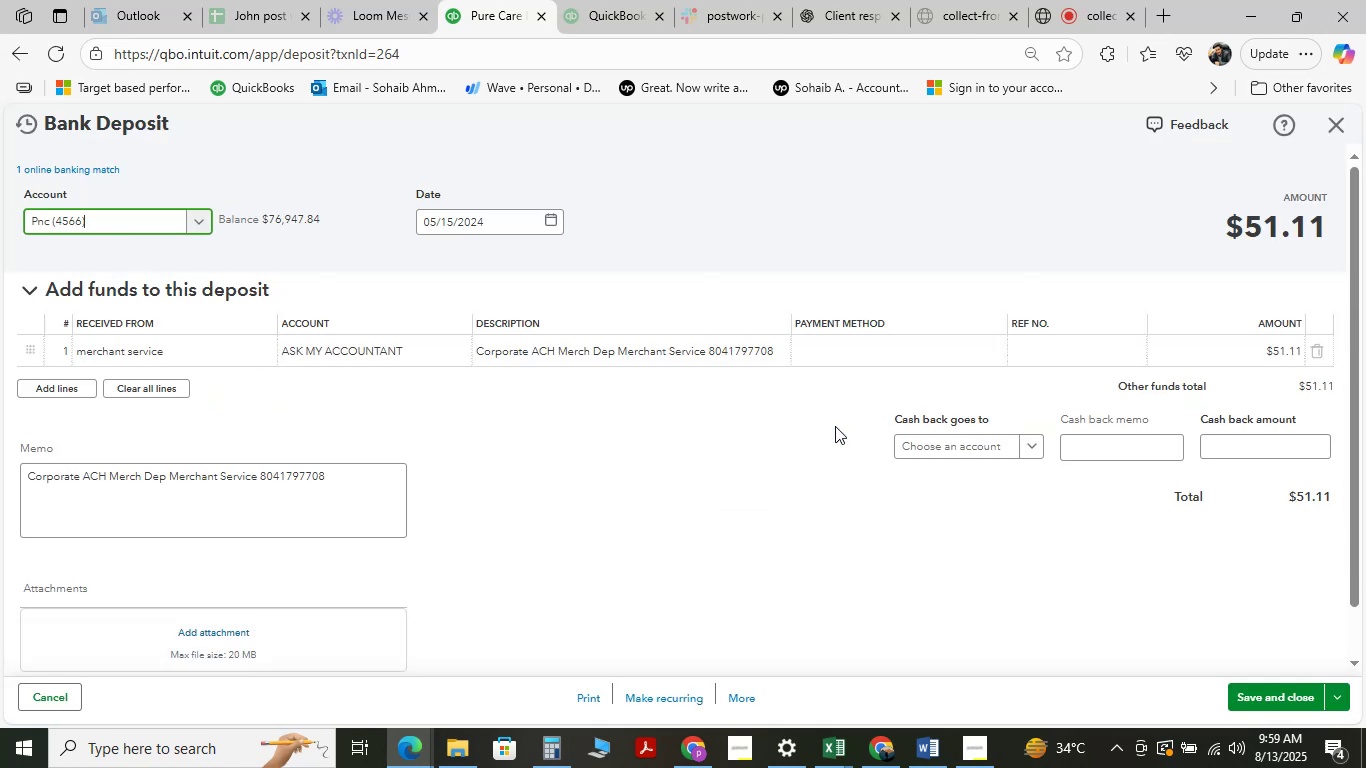 
double_click([315, 354])
 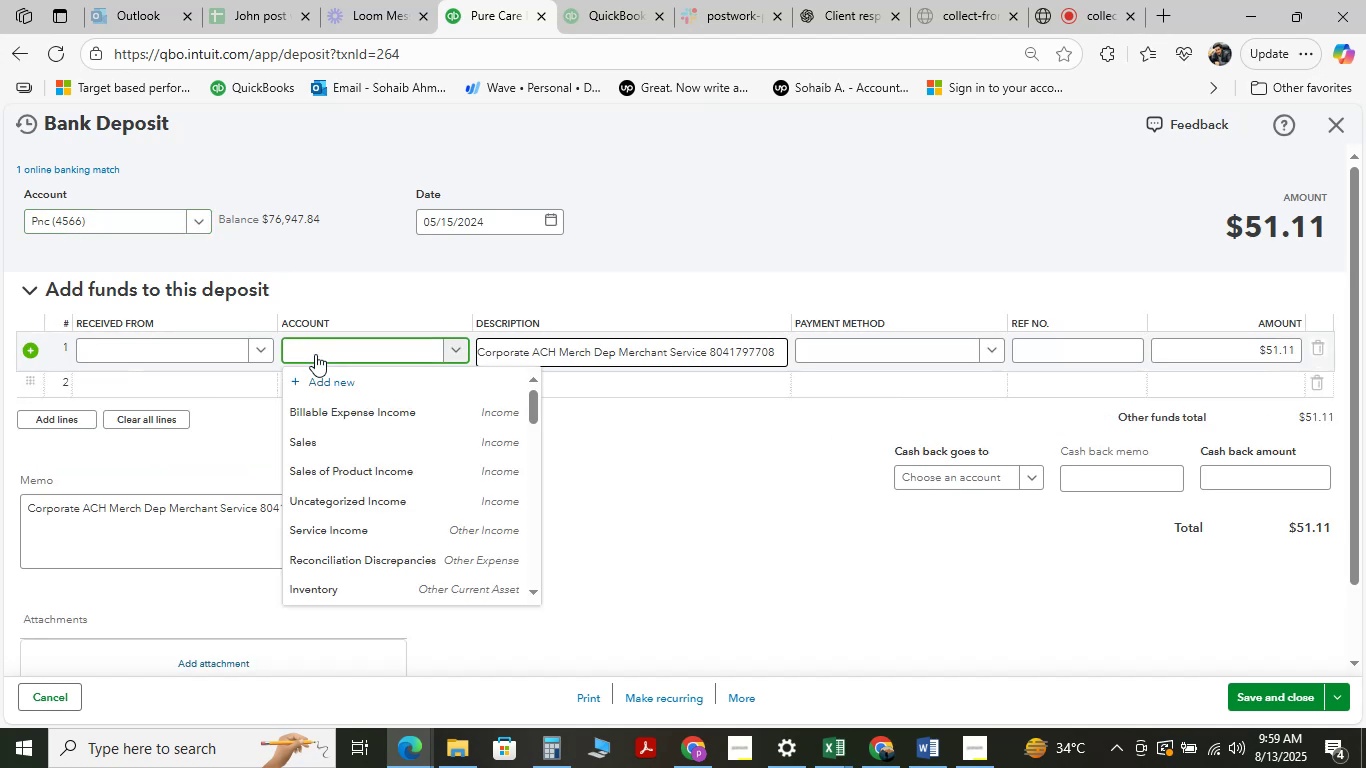 
type(ser)
 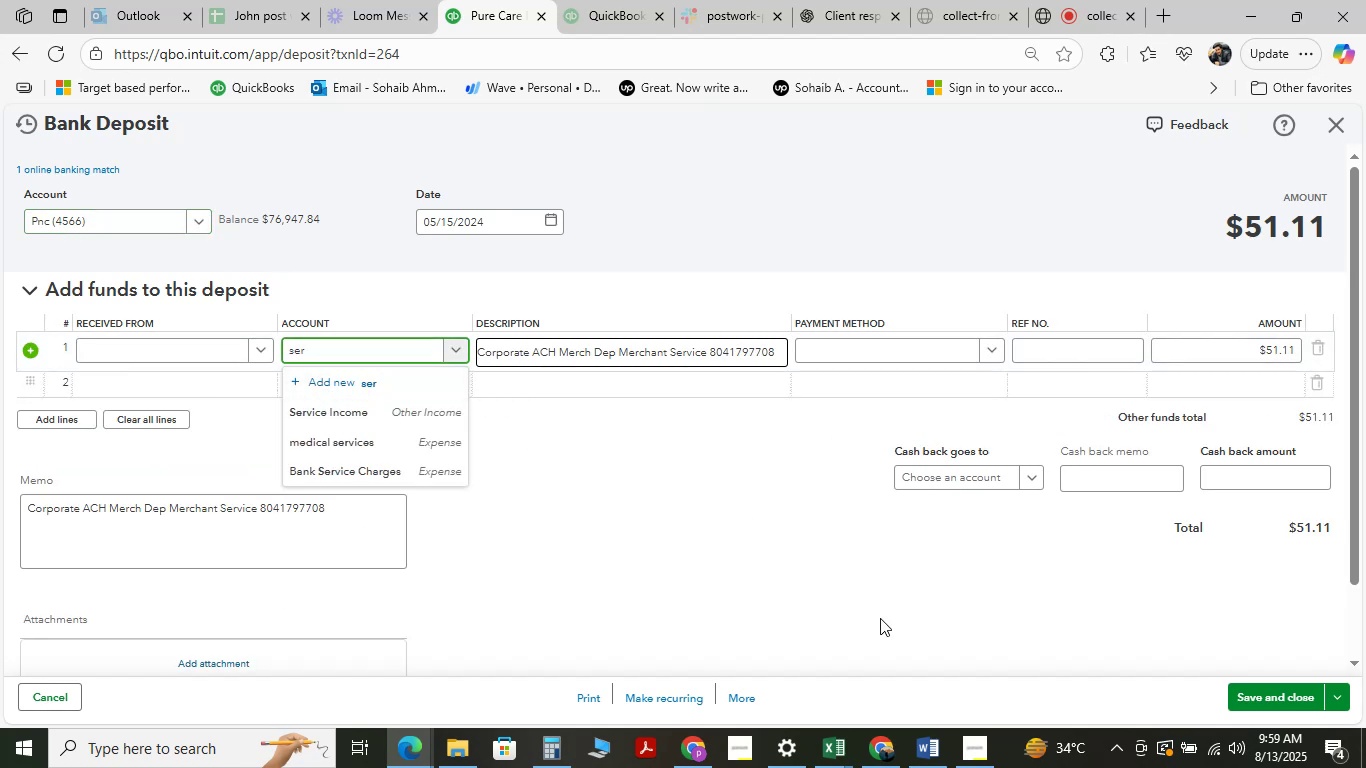 
left_click([382, 408])
 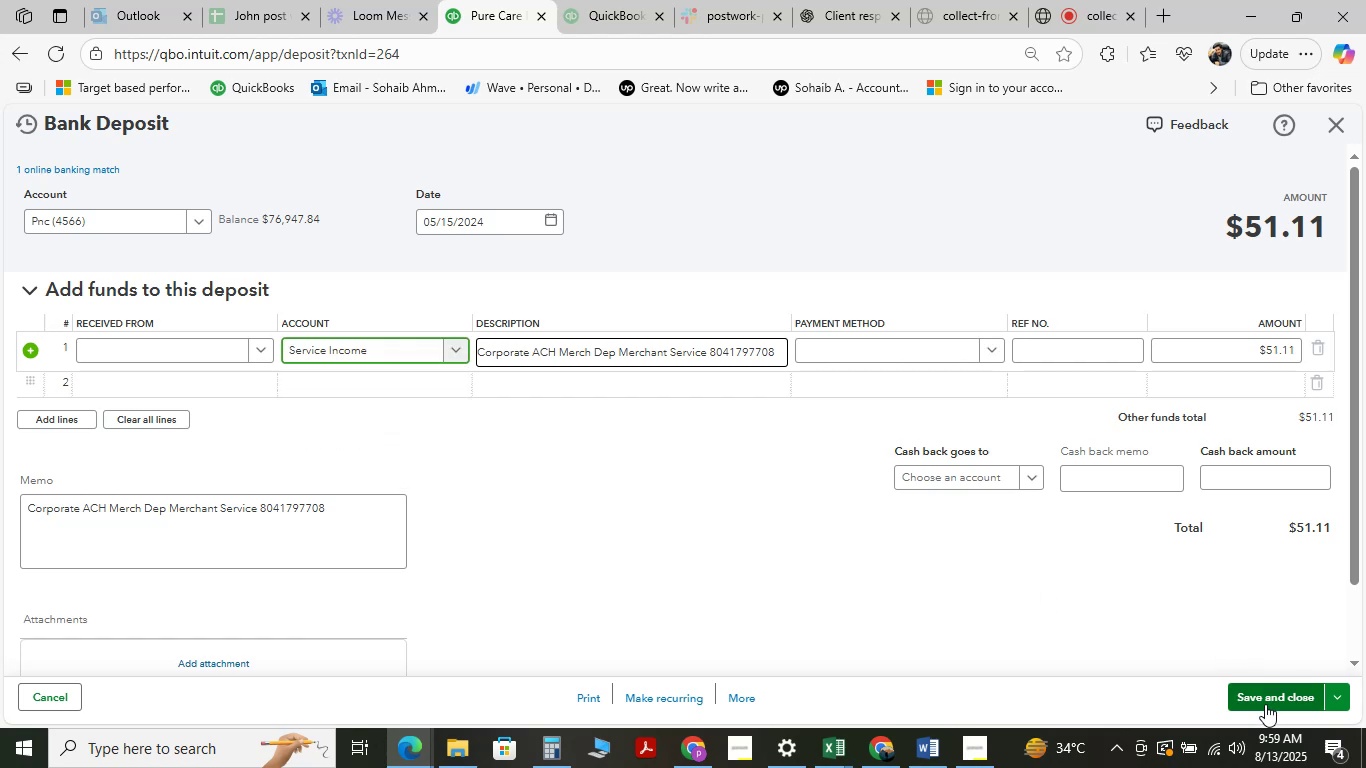 
left_click([1265, 704])
 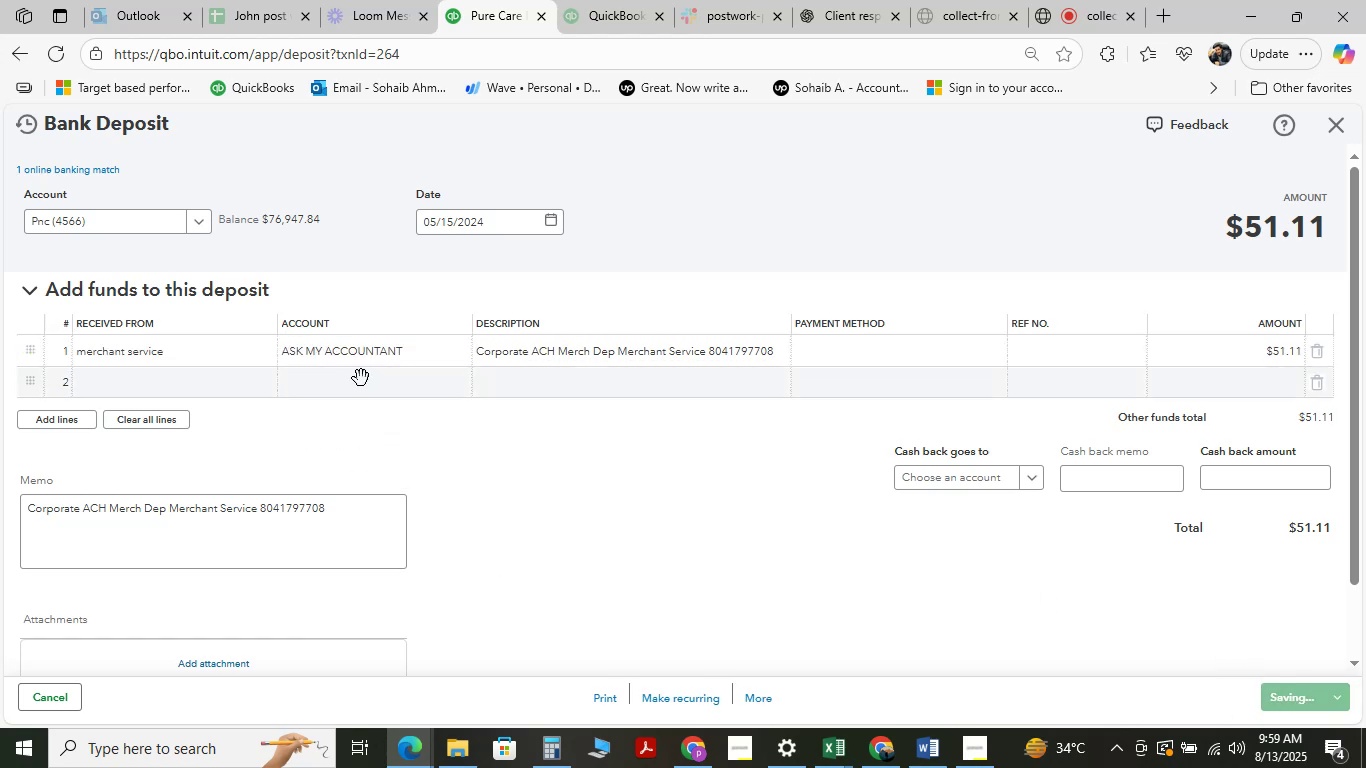 
left_click([361, 360])
 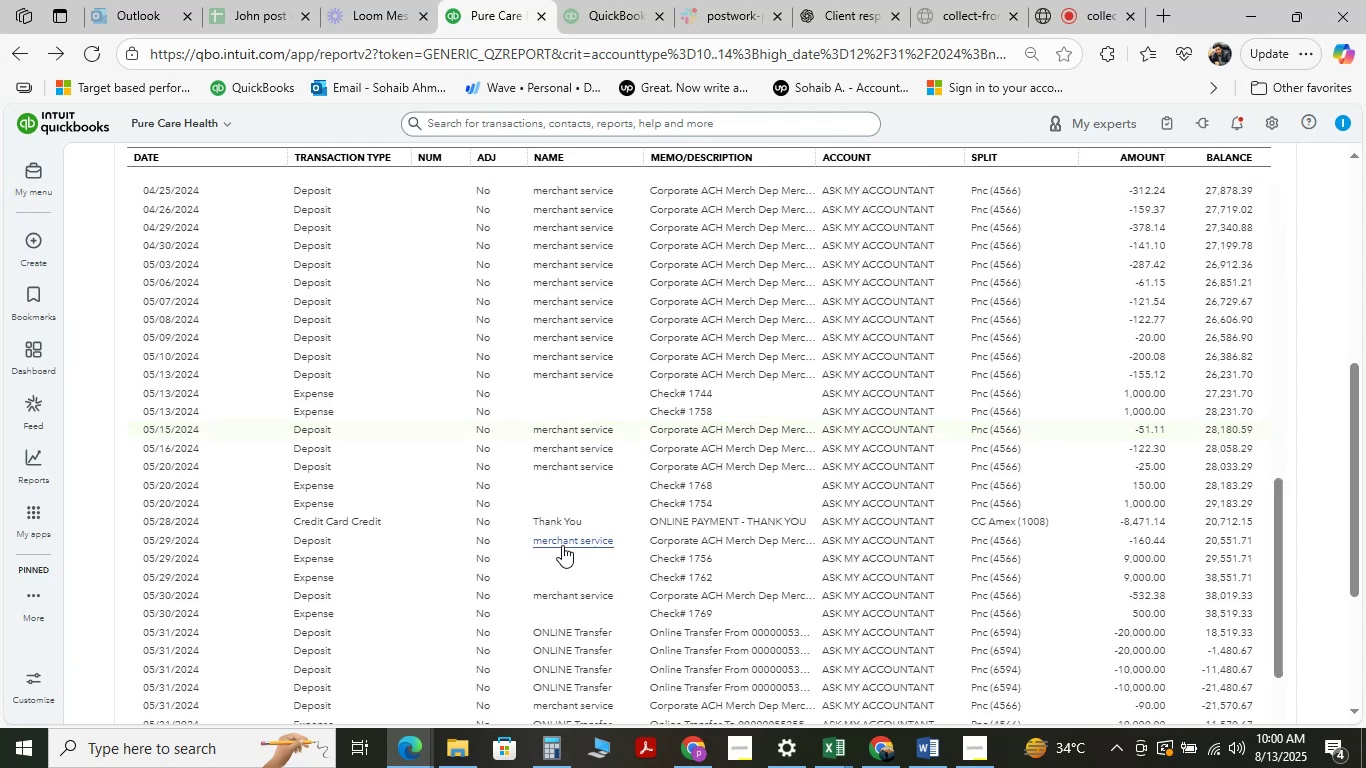 
wait(35.89)
 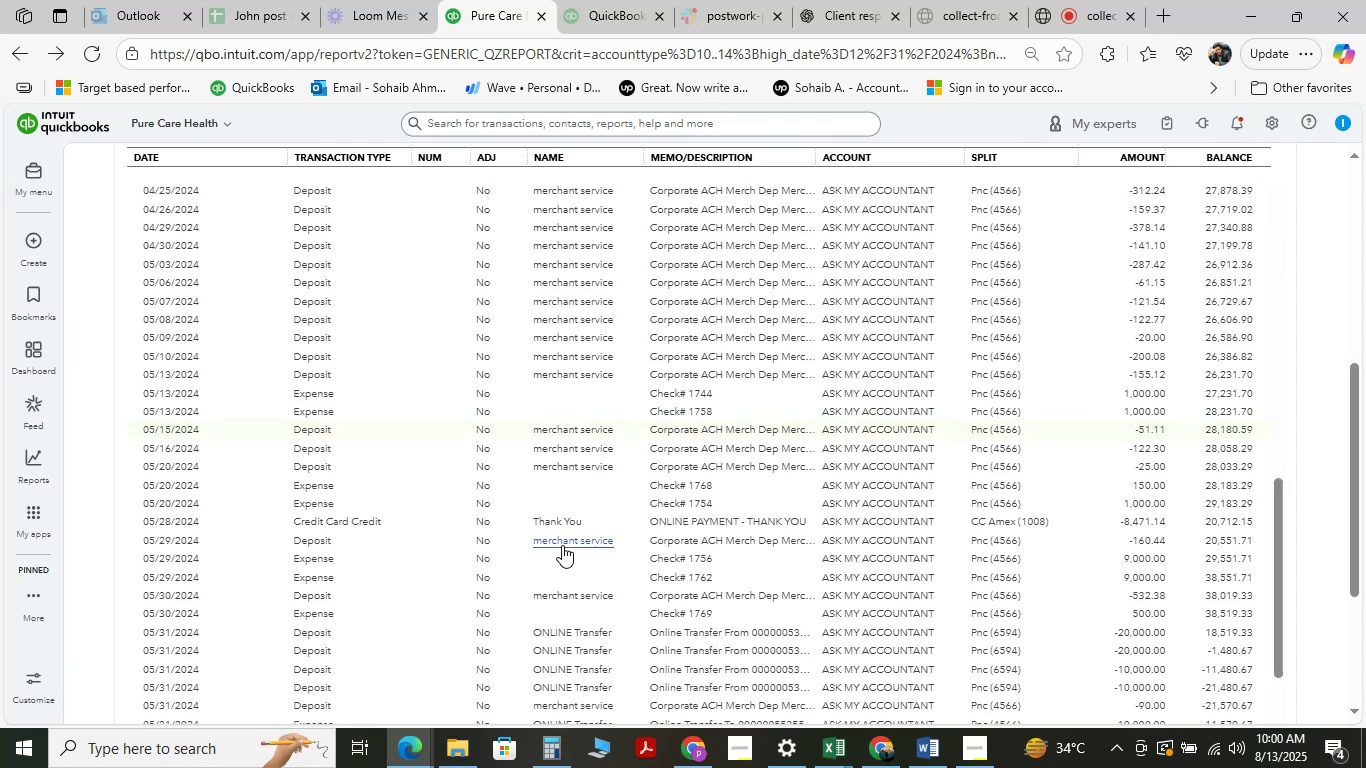 
left_click([864, 431])
 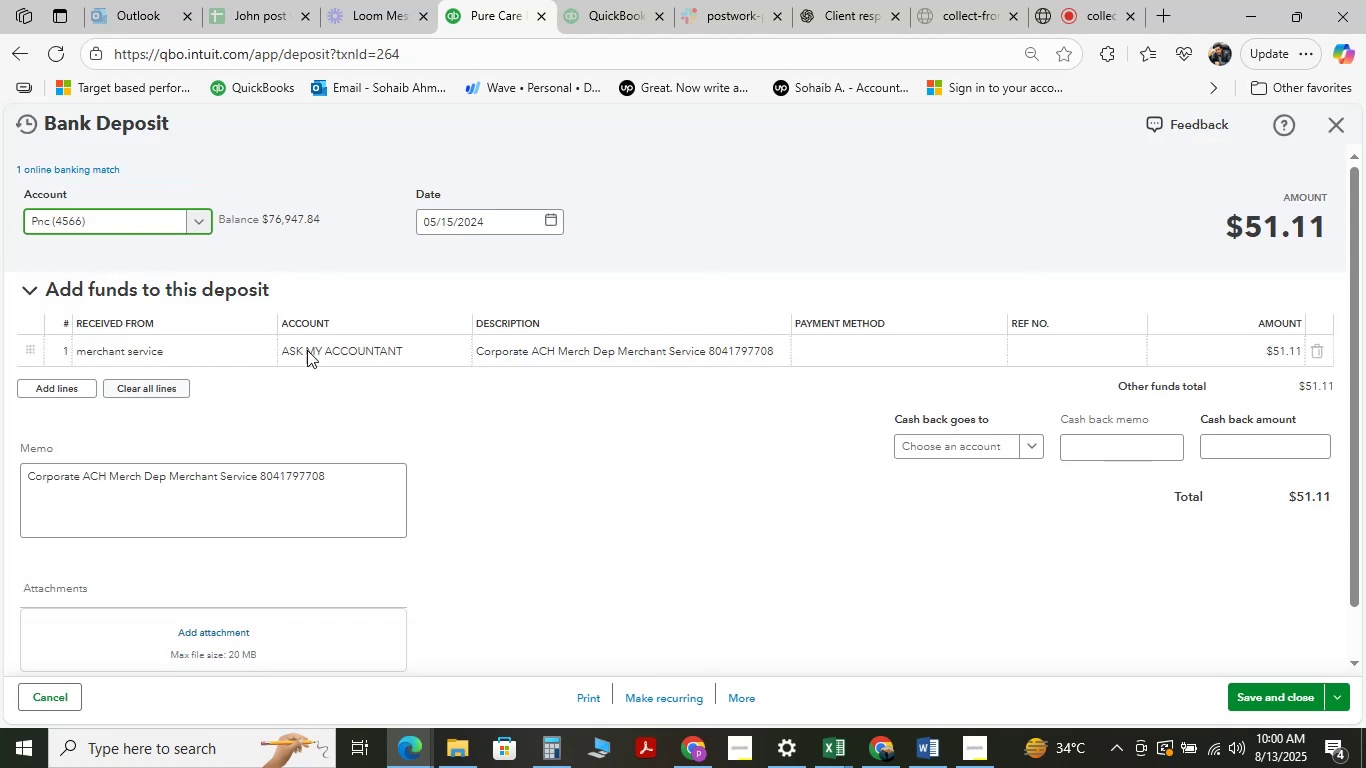 
wait(5.25)
 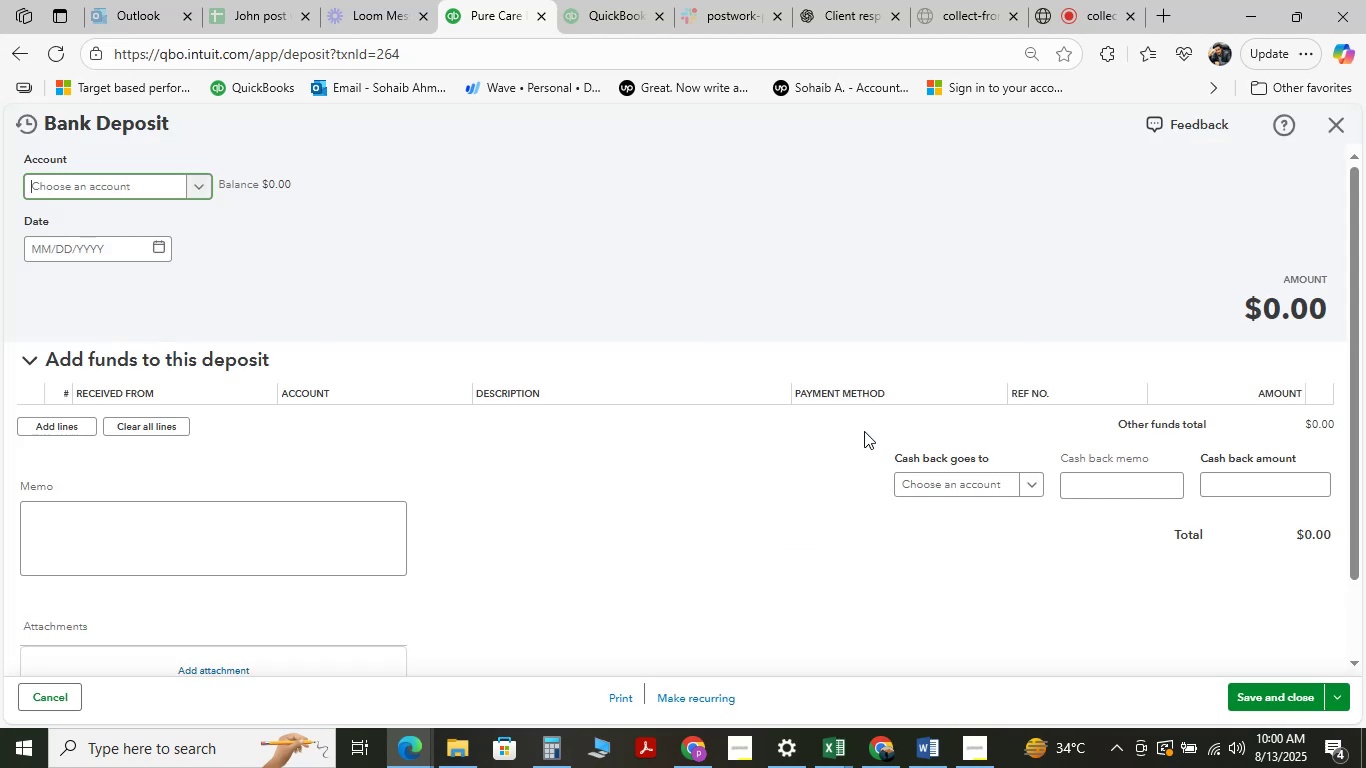 
left_click([403, 359])
 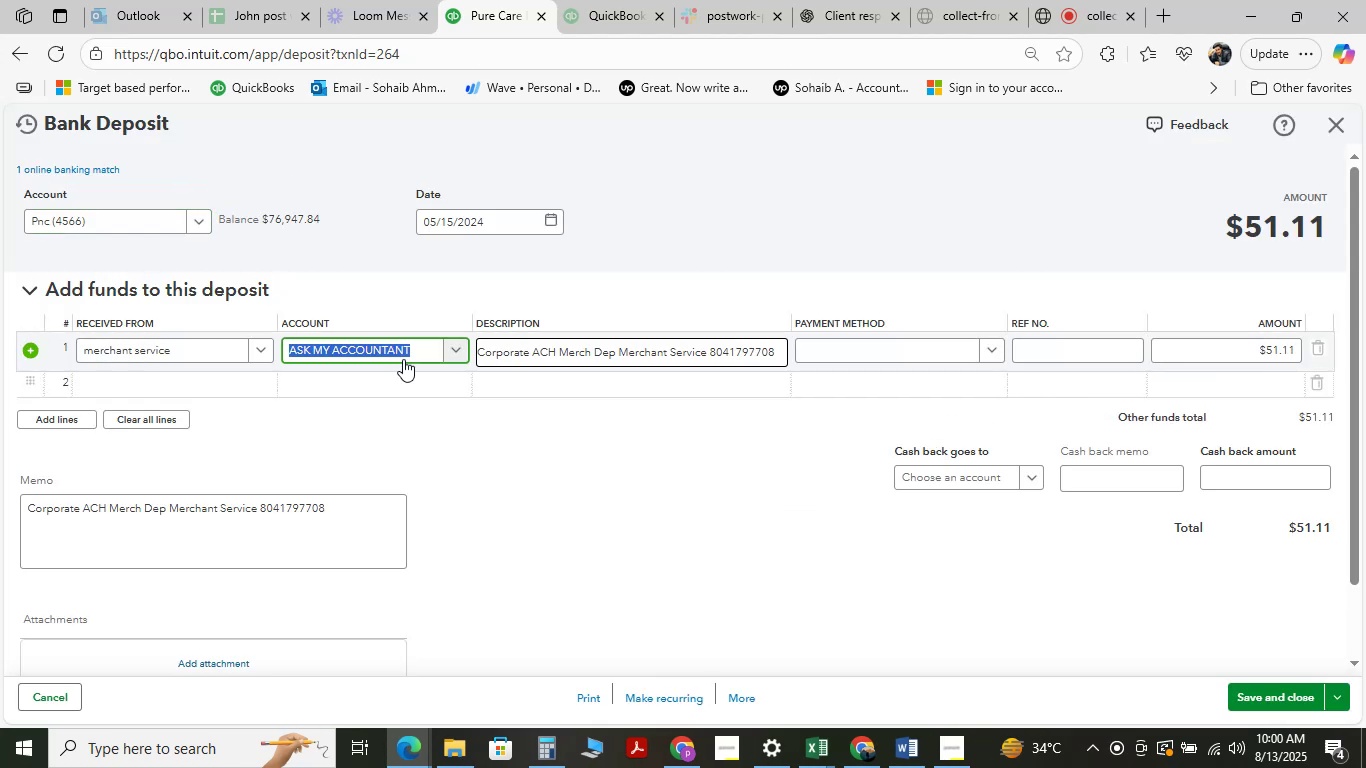 
type( ser)
 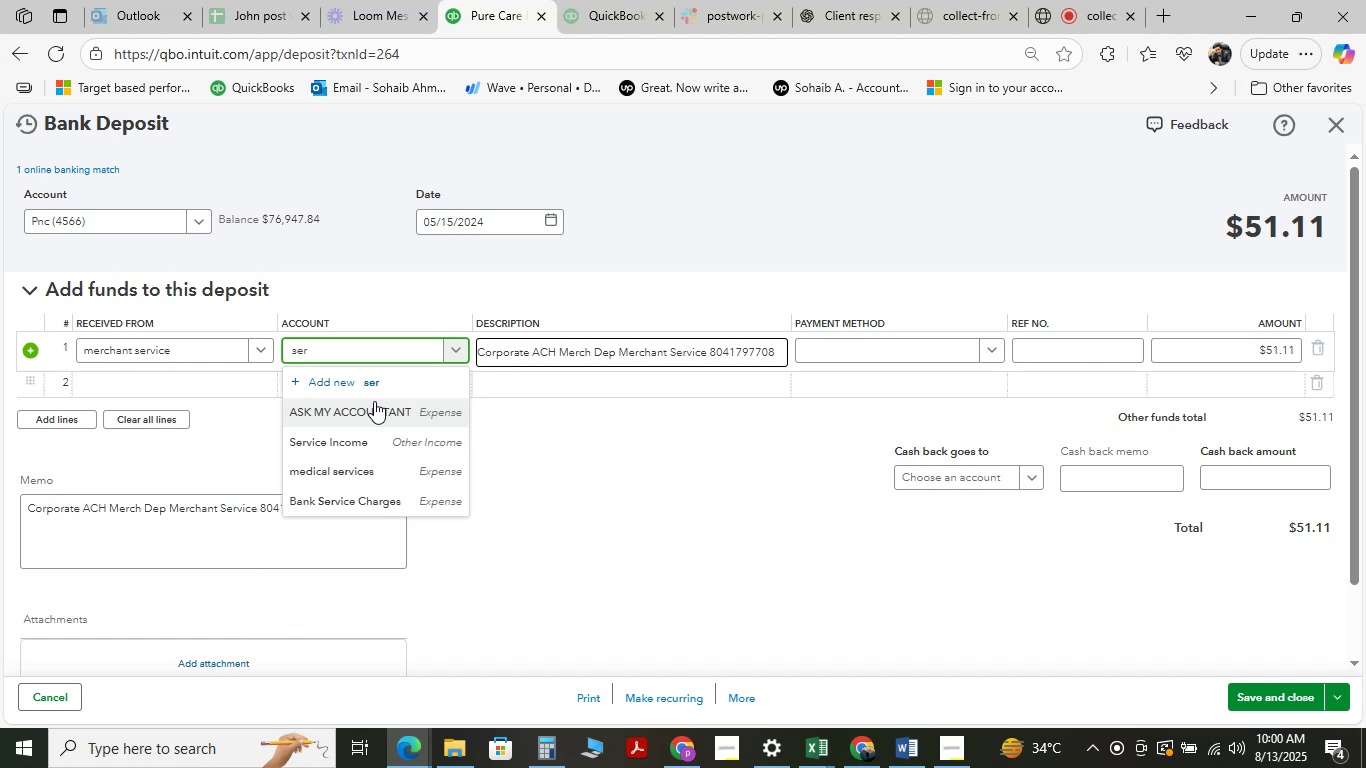 
left_click([375, 439])
 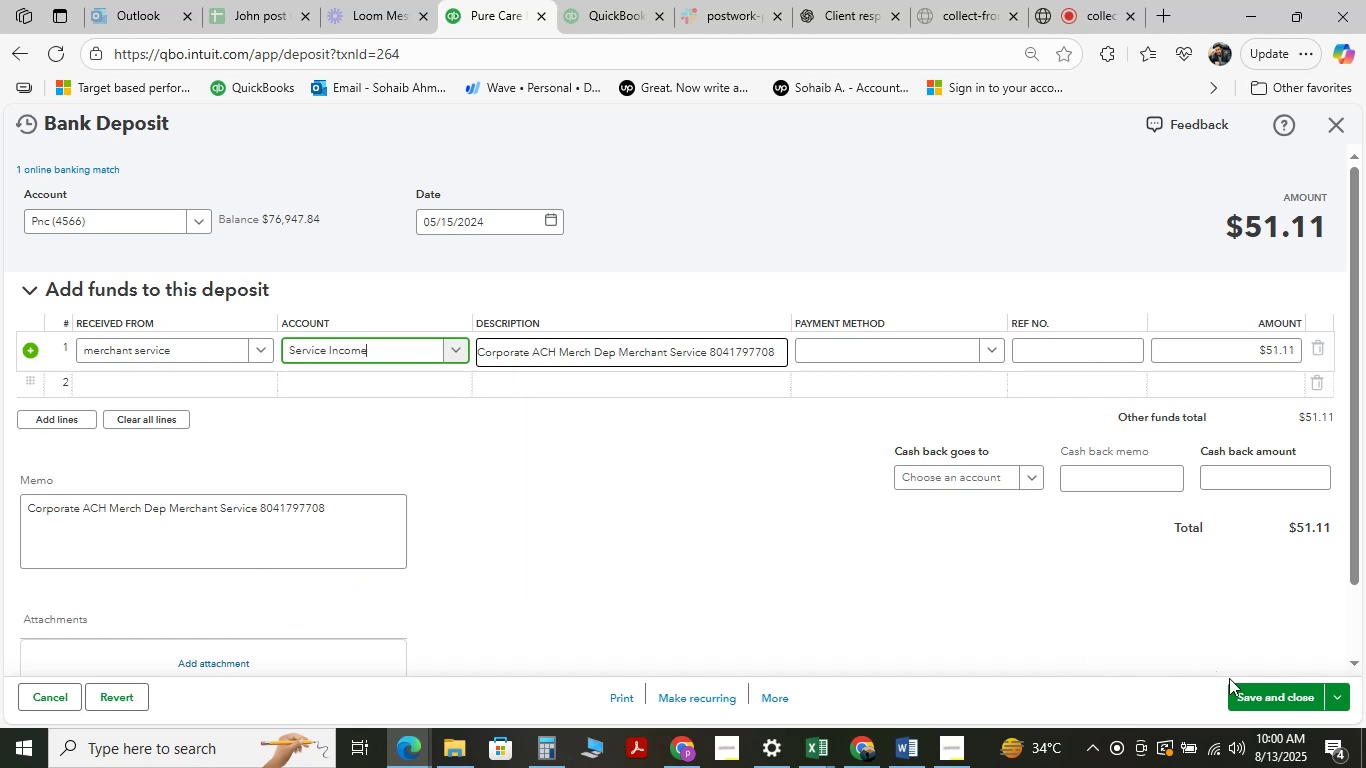 
left_click([1265, 694])
 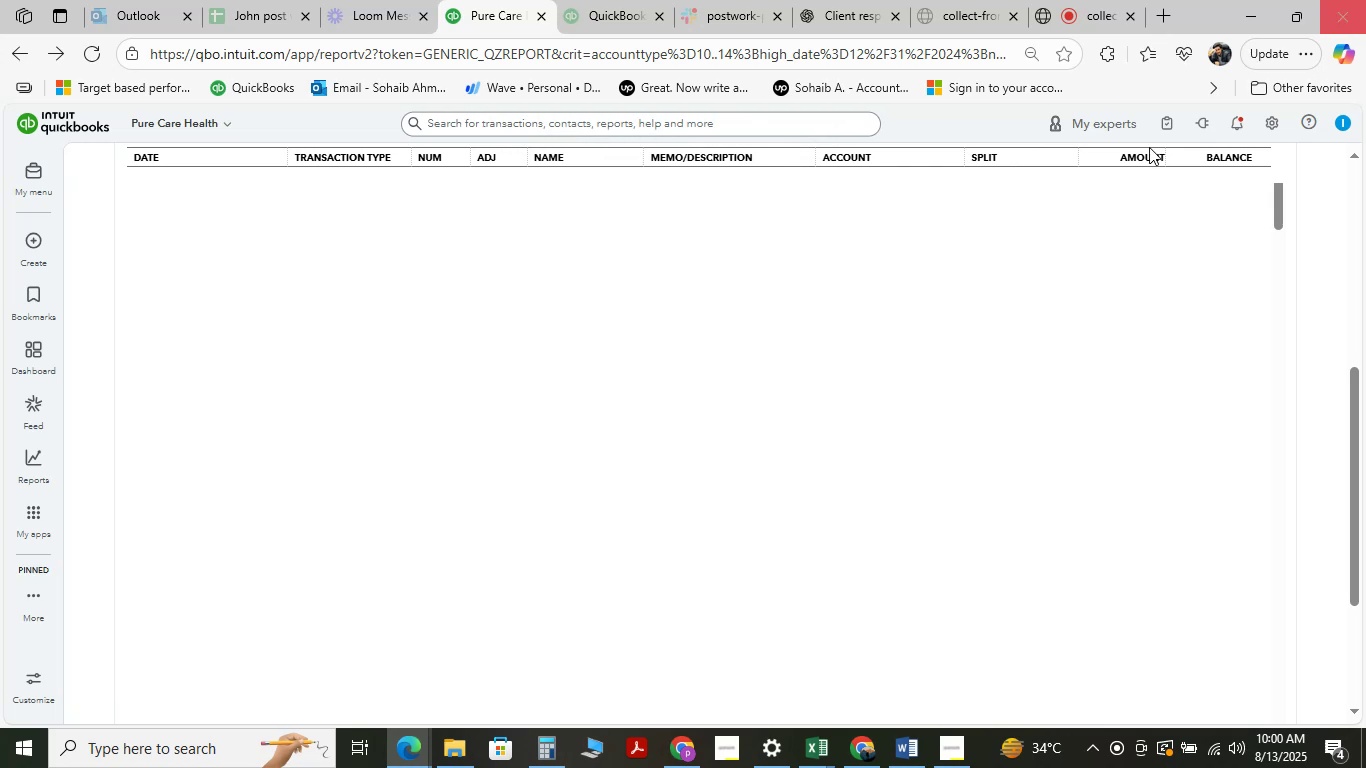 
wait(12.29)
 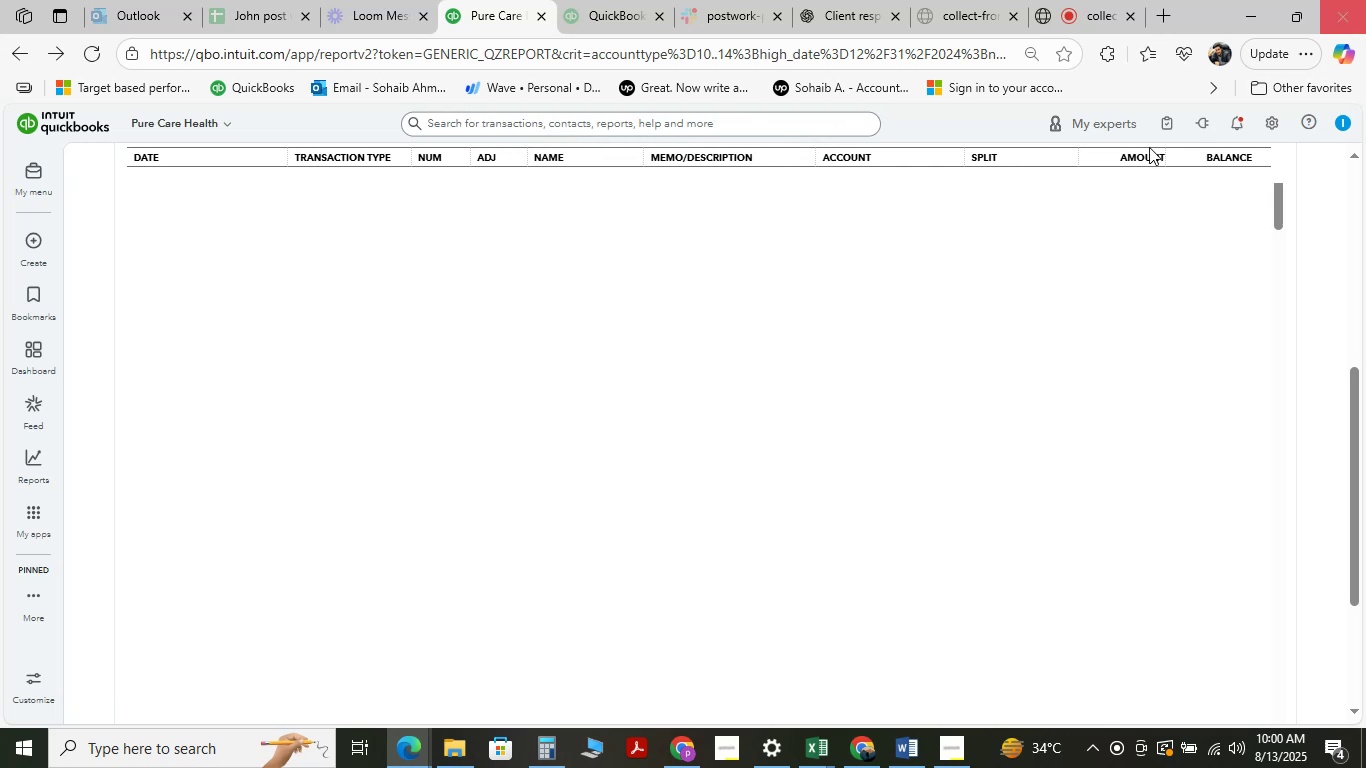 
scroll: coordinate [579, 280], scroll_direction: up, amount: 1.0
 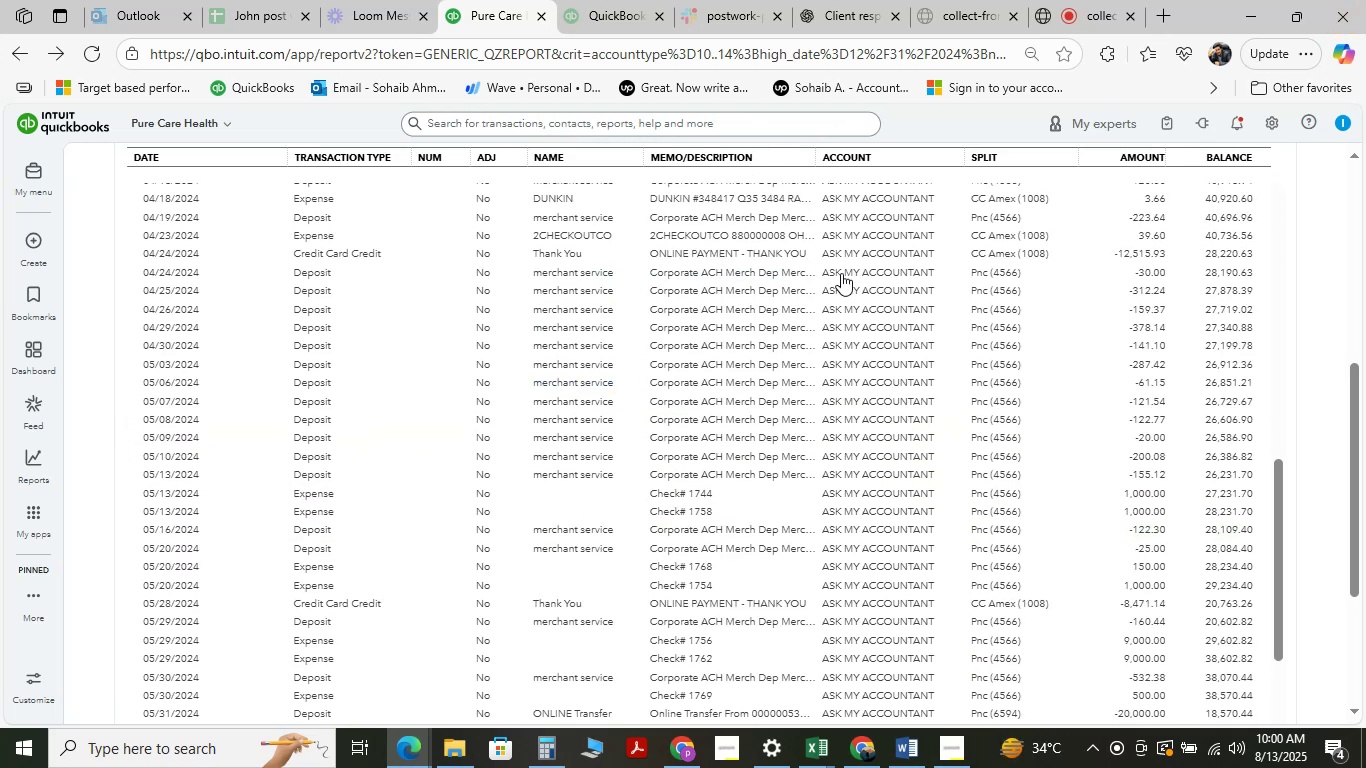 
left_click([846, 273])
 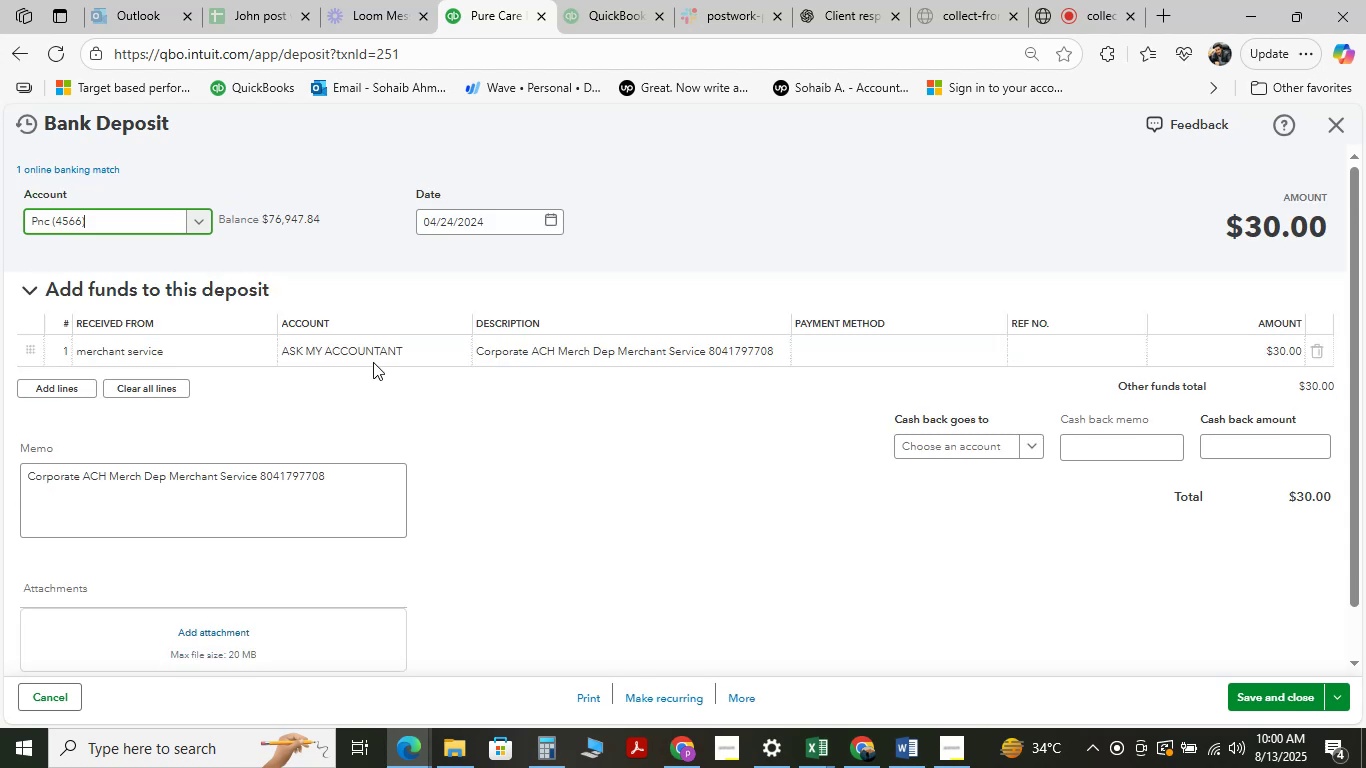 
left_click([377, 350])
 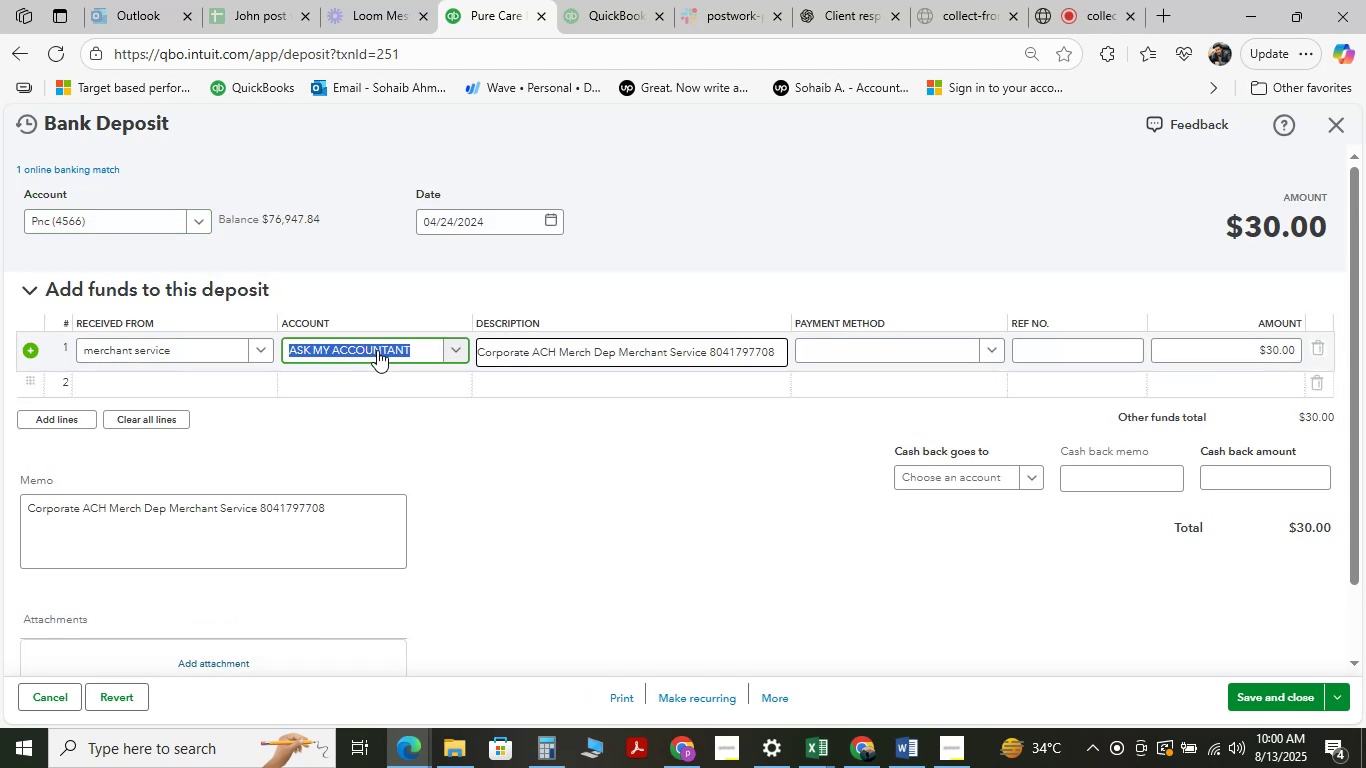 
type( ser)
 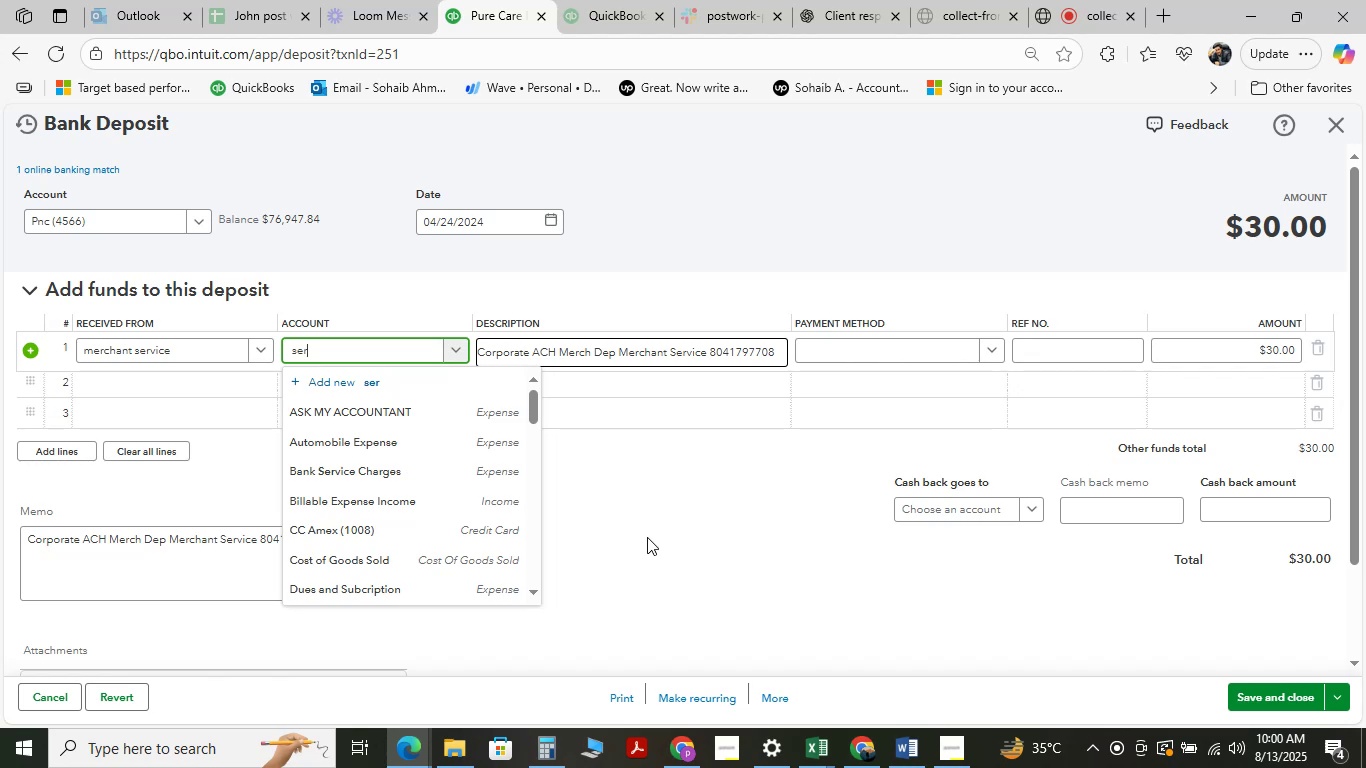 
wait(11.13)
 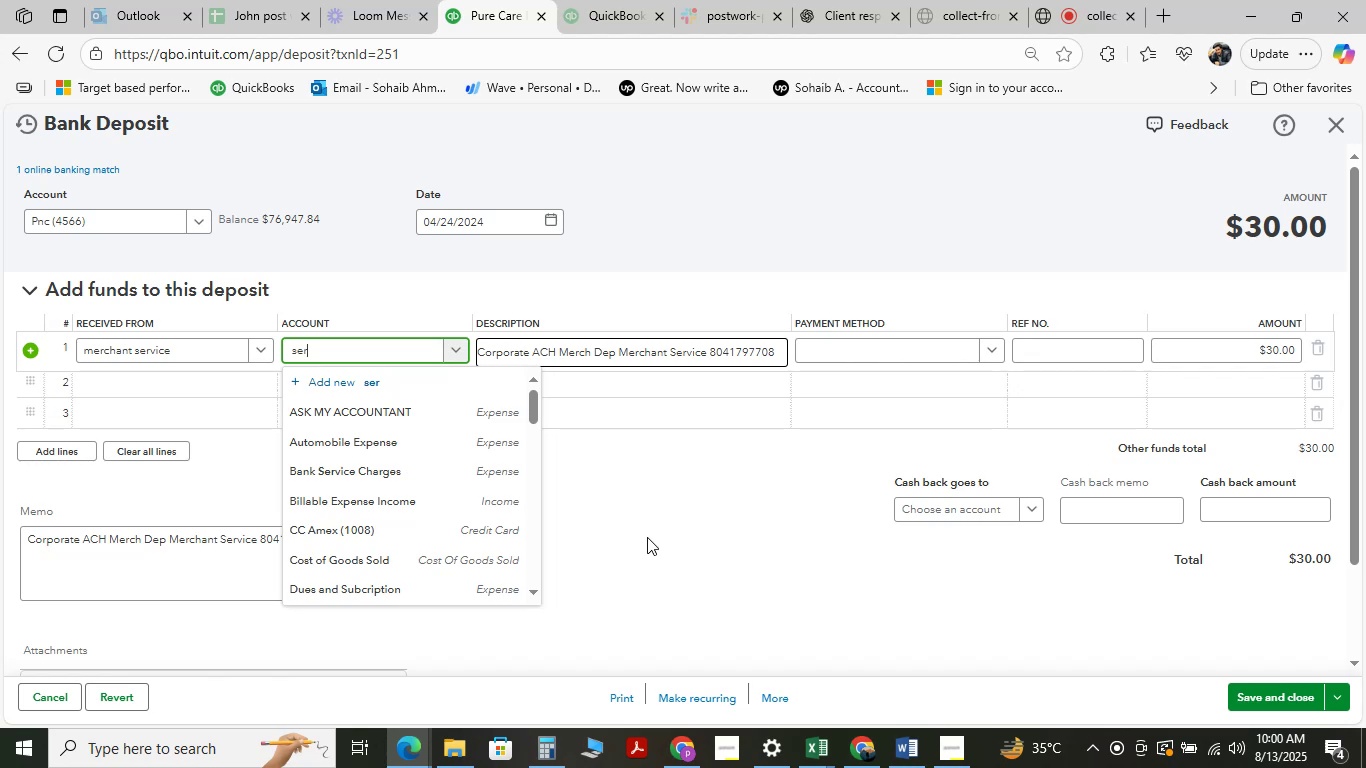 
key(V)
 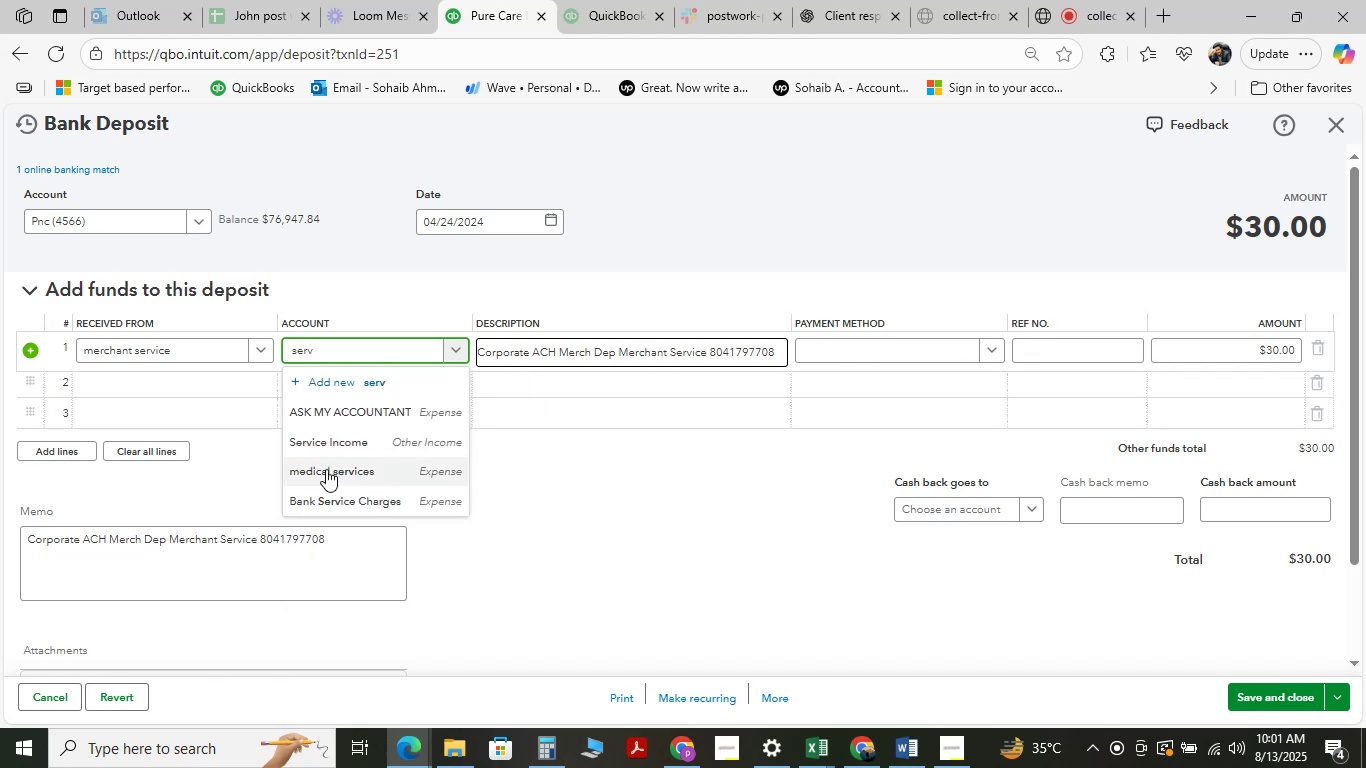 
left_click([337, 447])
 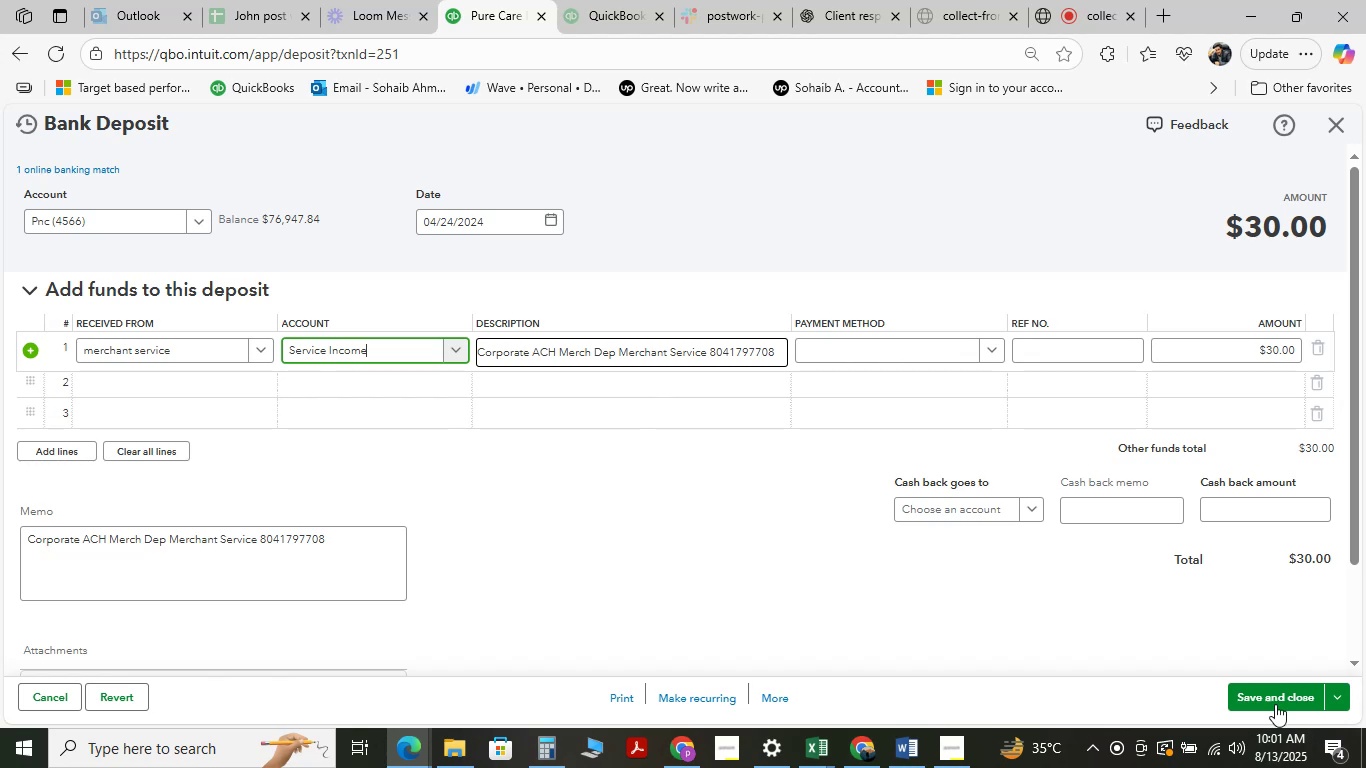 
left_click([1275, 700])
 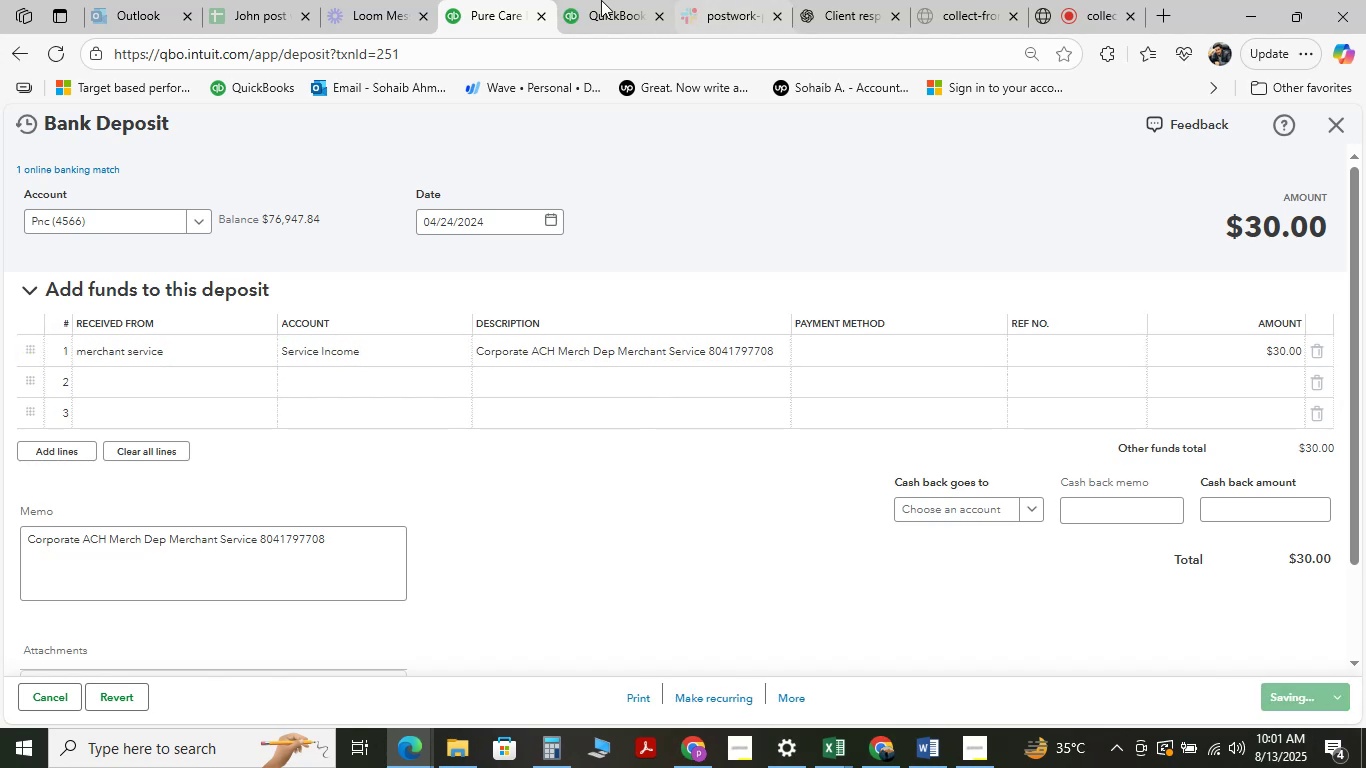 
mouse_move([375, 21])
 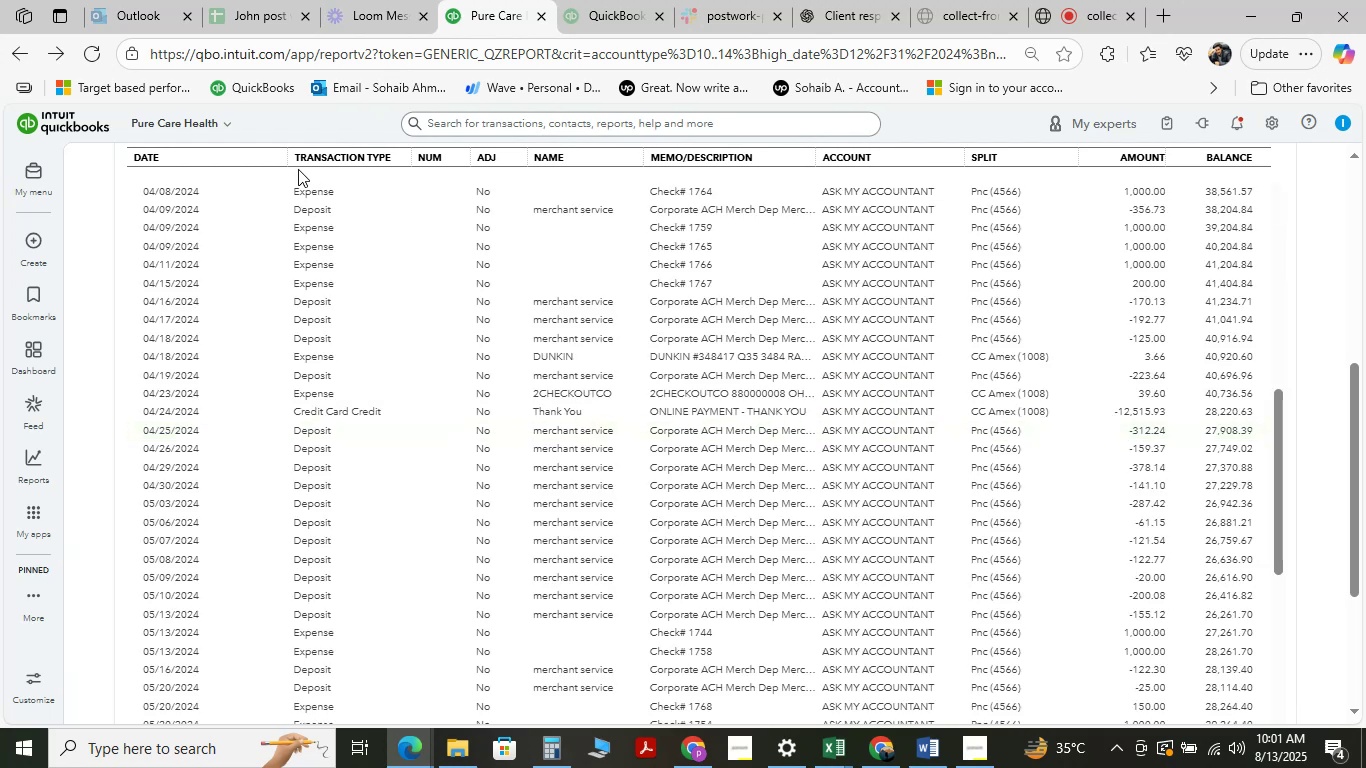 
wait(13.58)
 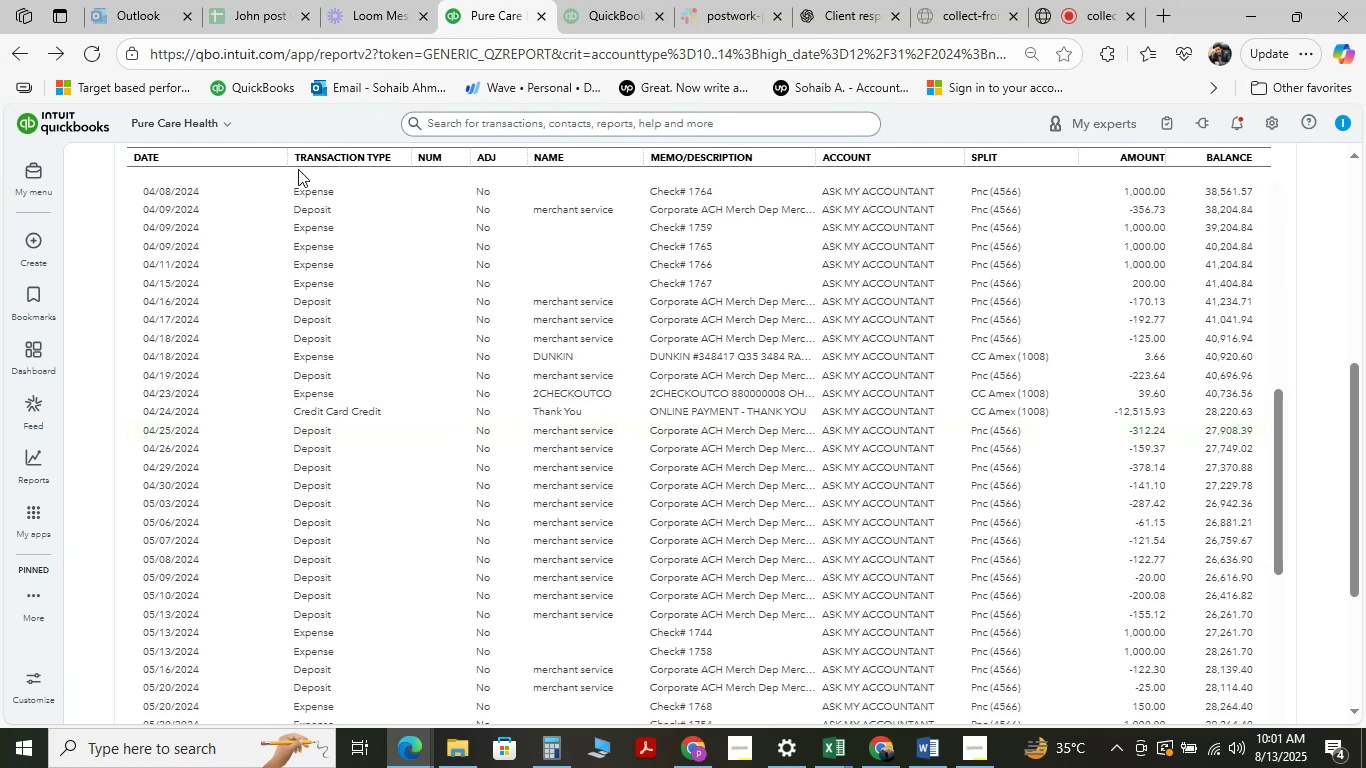 
left_click([876, 437])
 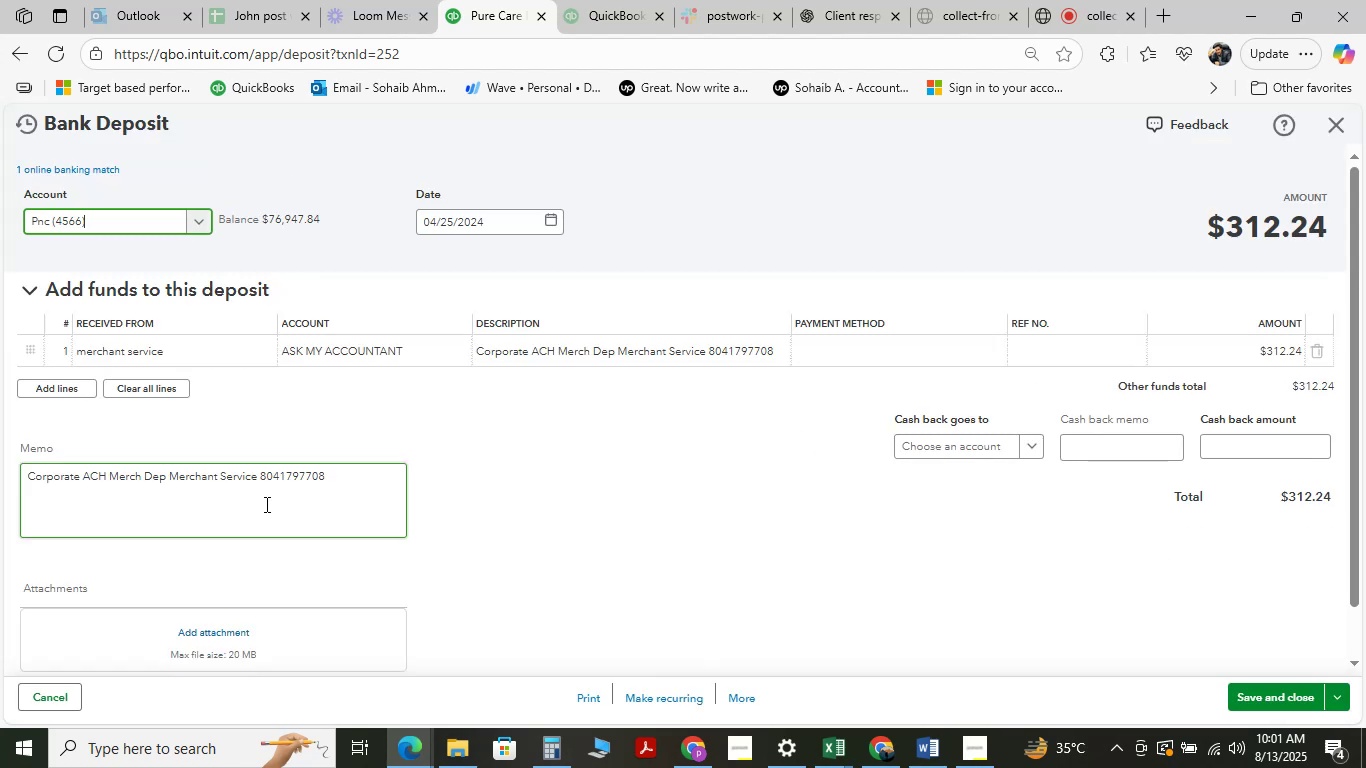 
left_click([409, 348])
 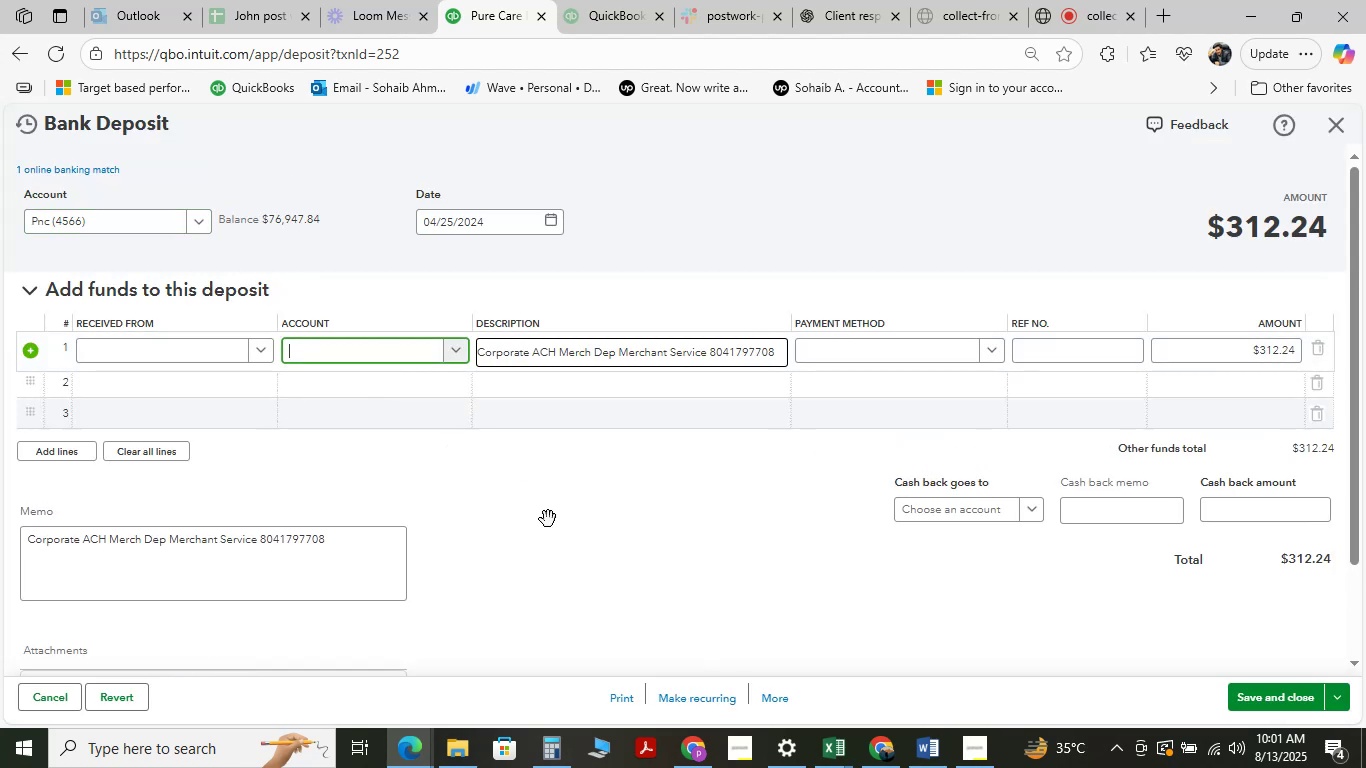 
type(service)
key(Backspace)
key(Backspace)
key(Backspace)
type(ser)
 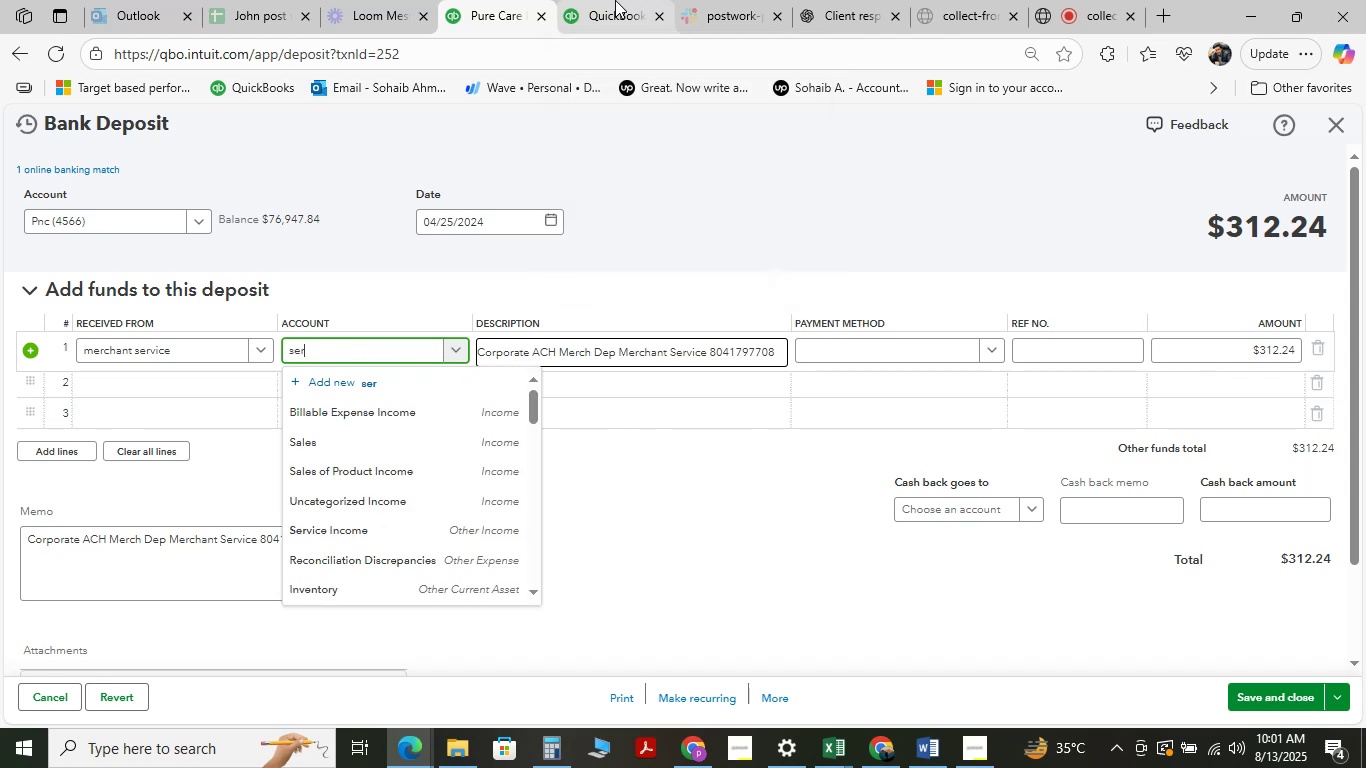 
left_click([368, 407])
 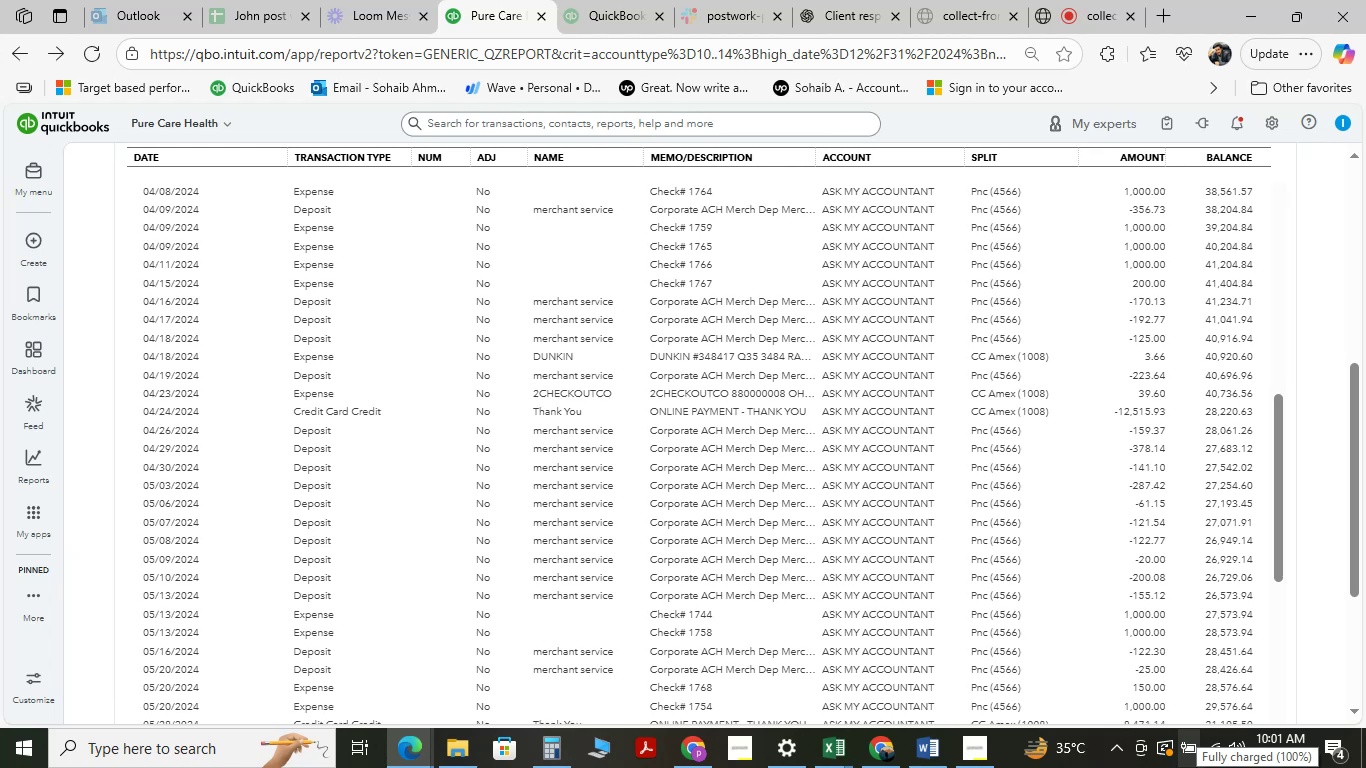 
wait(21.26)
 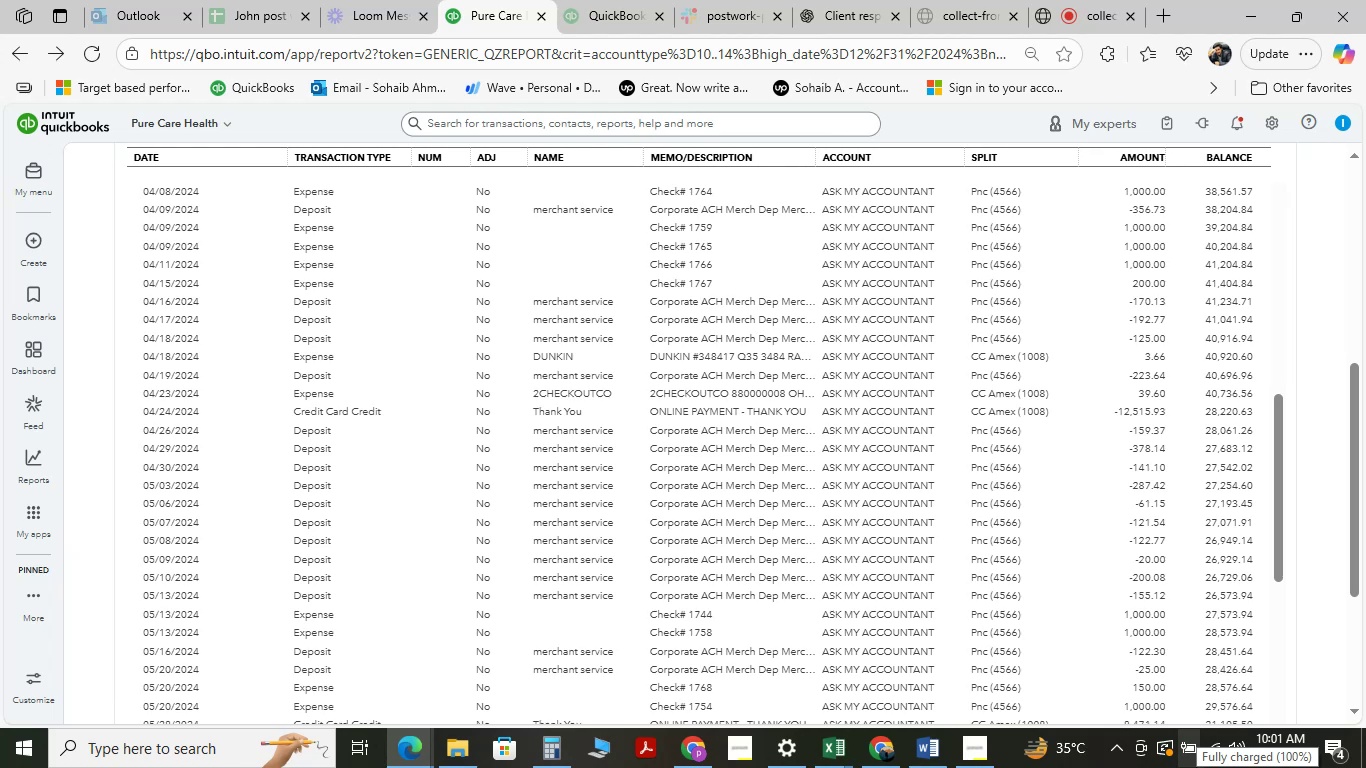 
left_click([858, 427])
 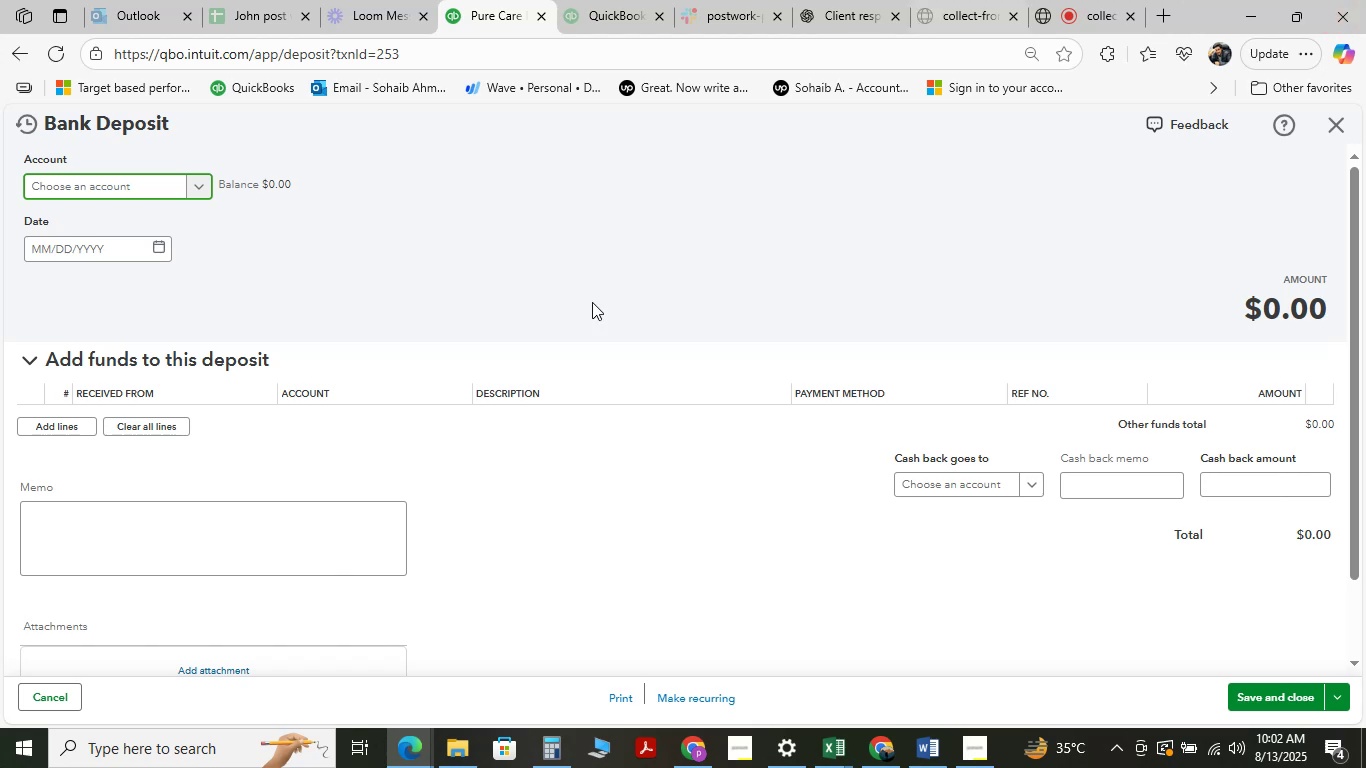 
wait(5.86)
 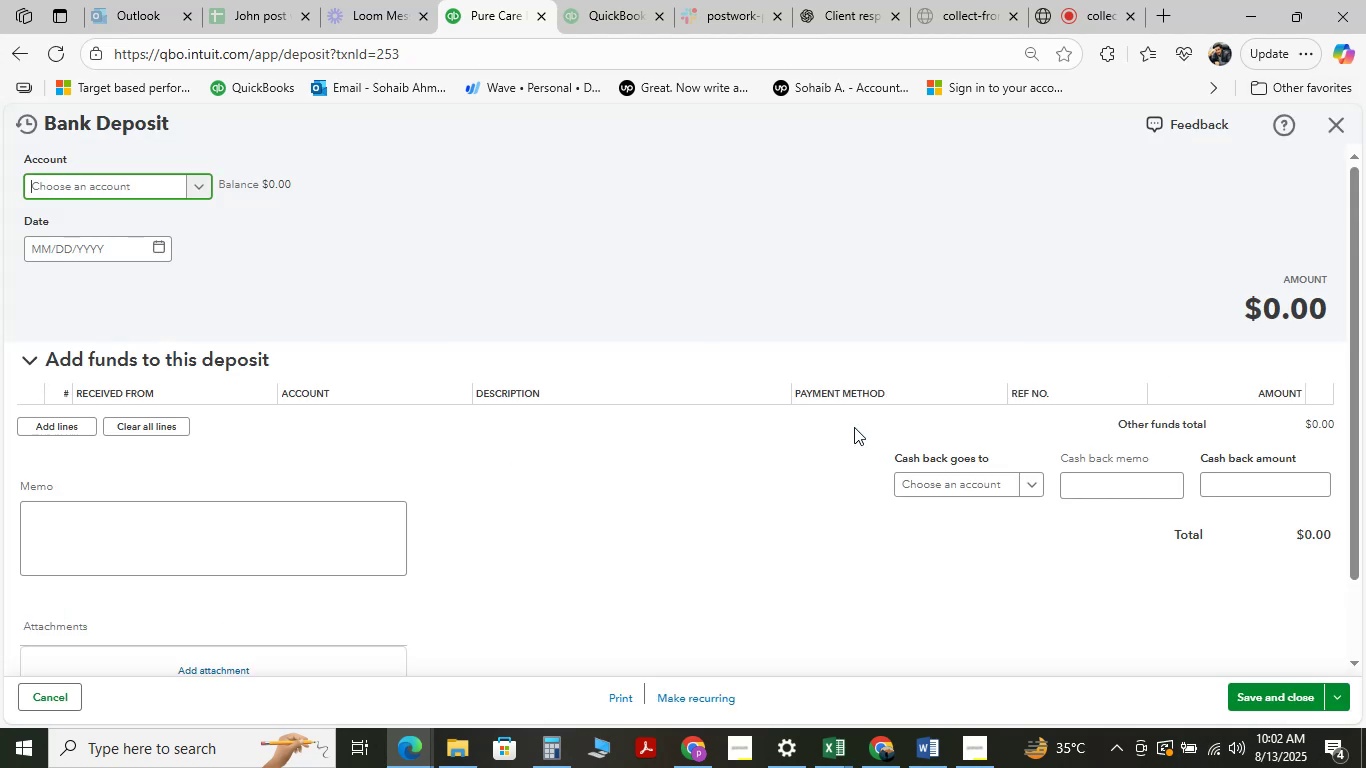 
left_click([375, 360])
 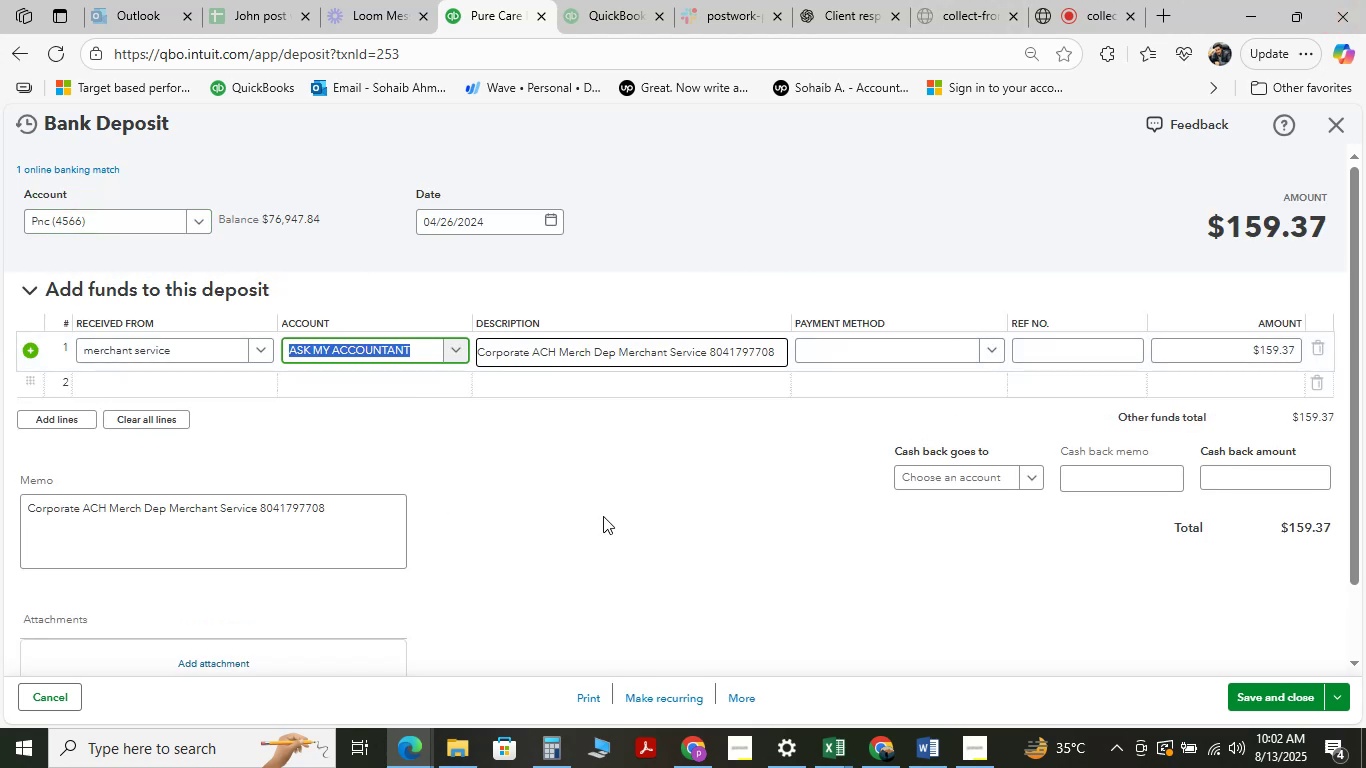 
type( service )
 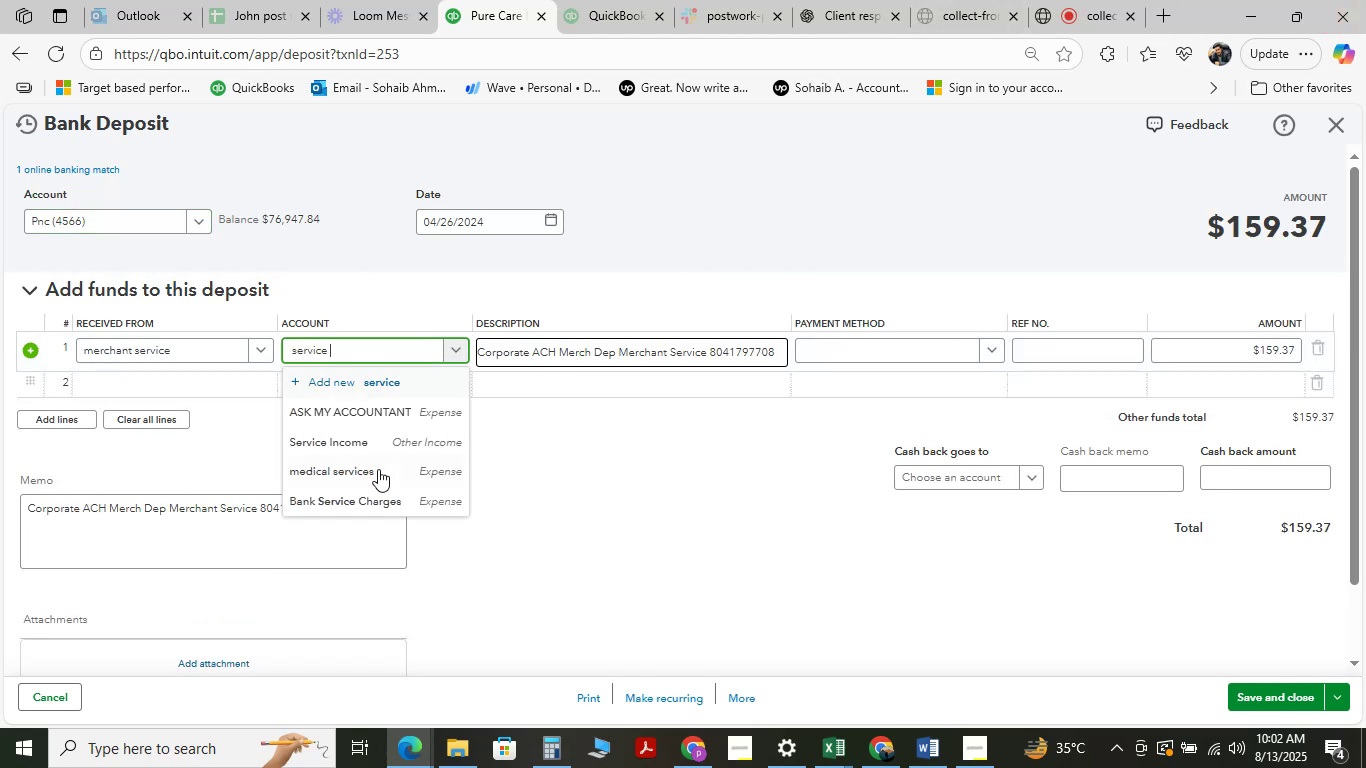 
left_click([373, 469])
 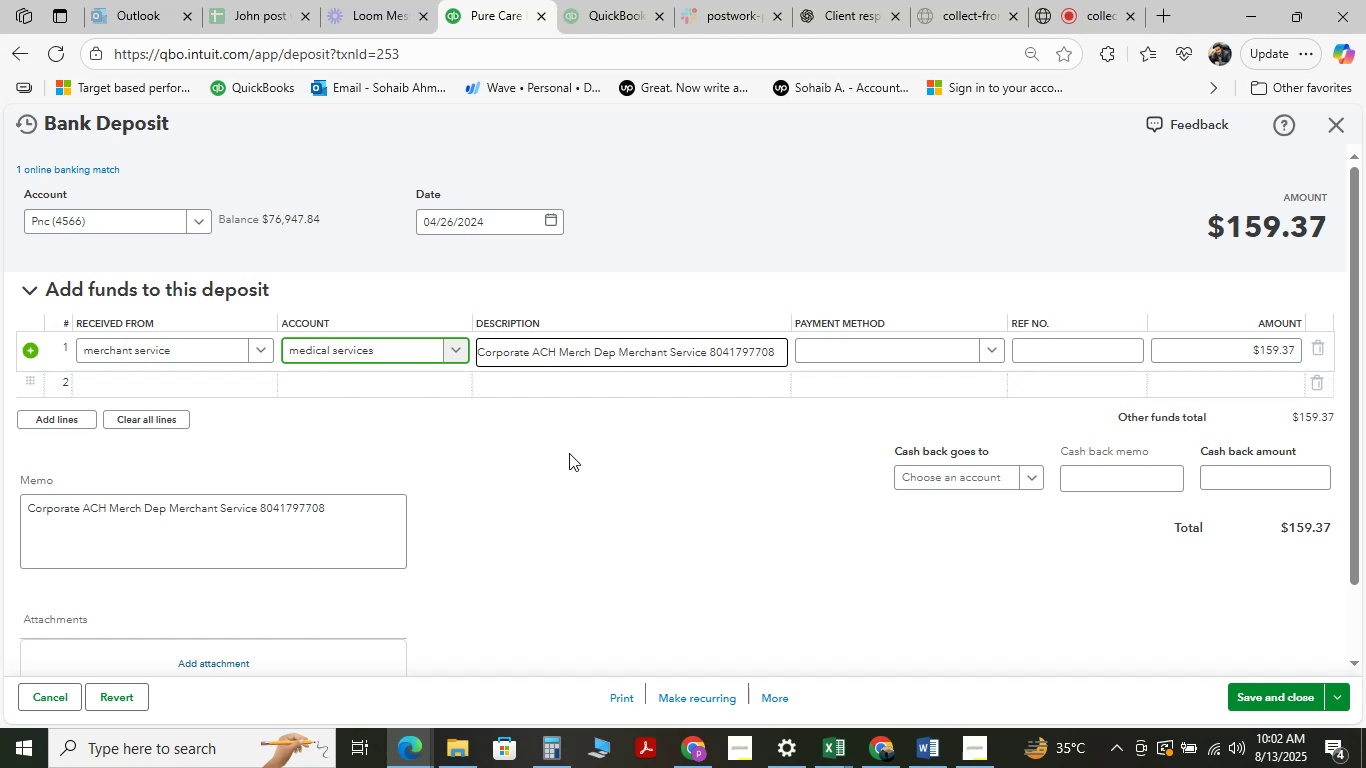 
hold_key(key=Backspace, duration=1.26)
 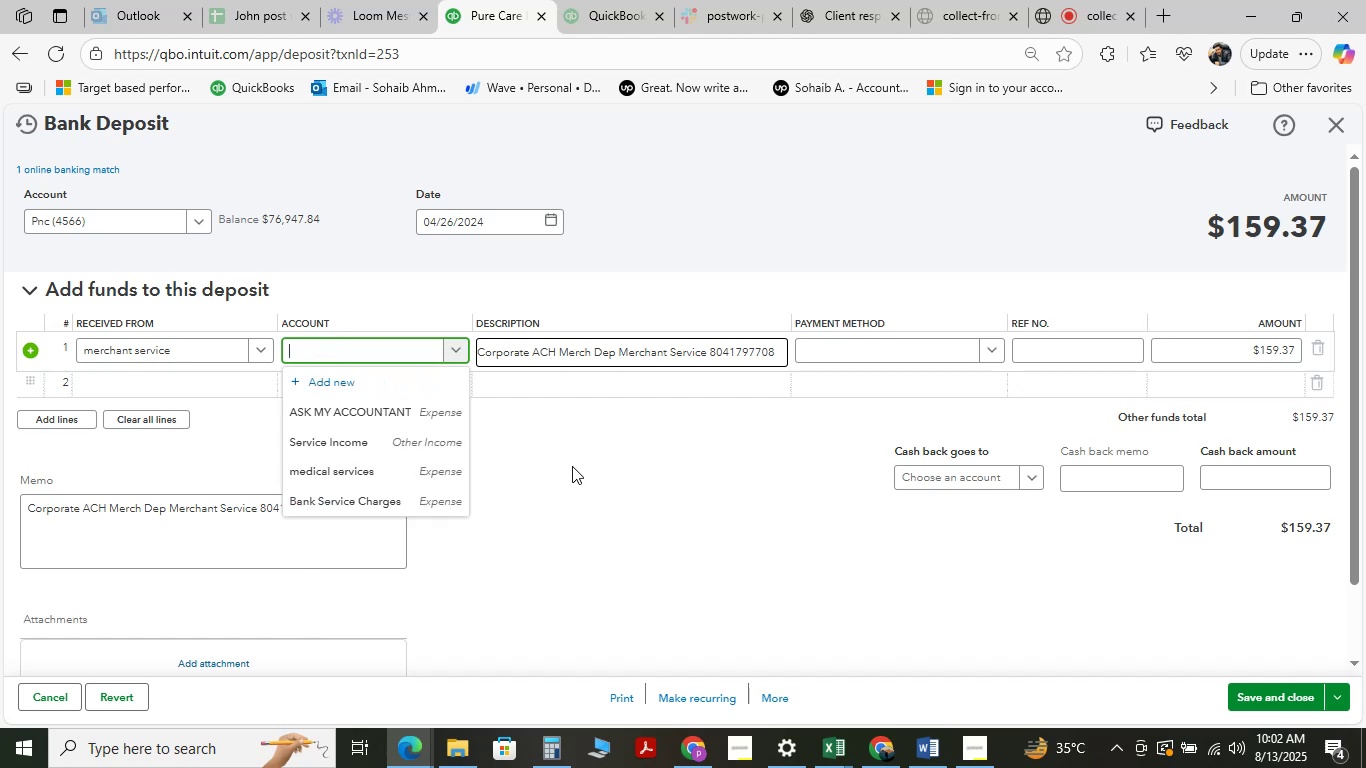 
type(serv)
 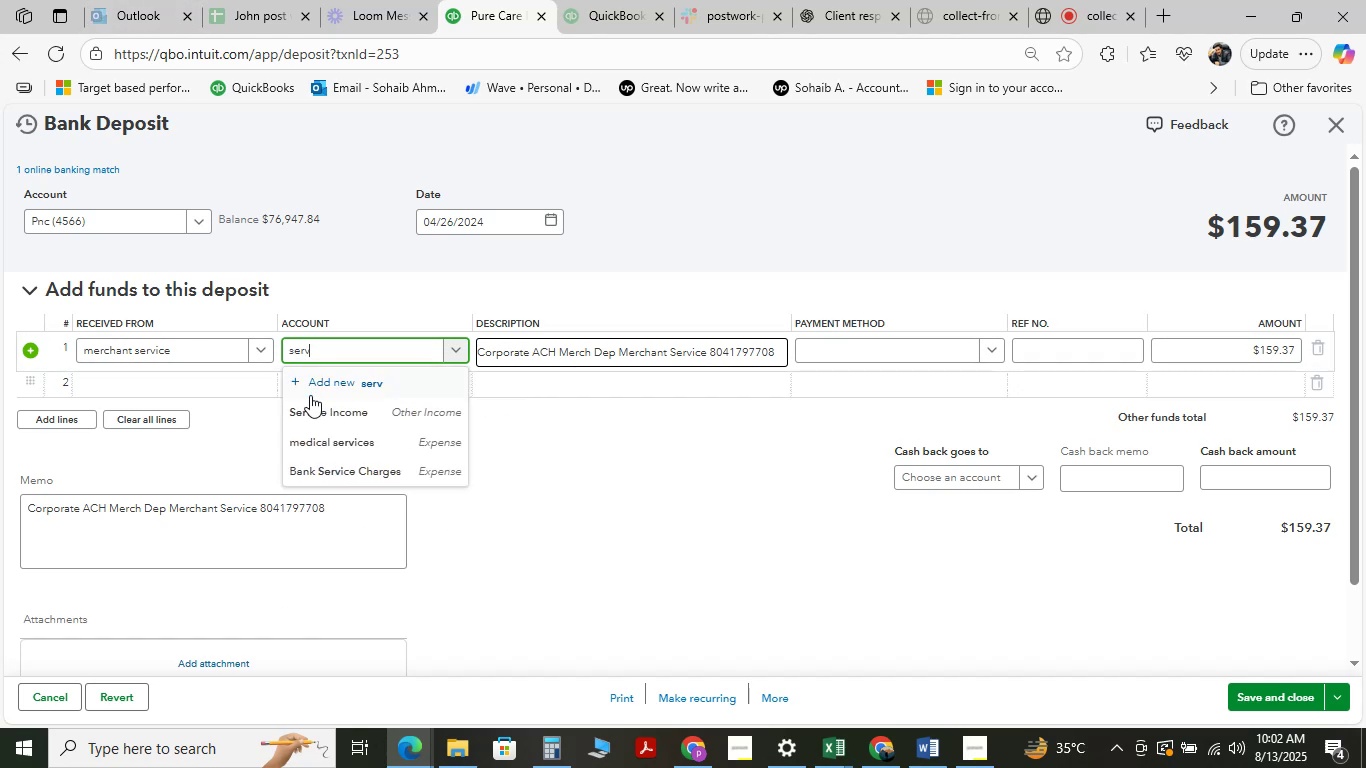 
left_click([323, 414])
 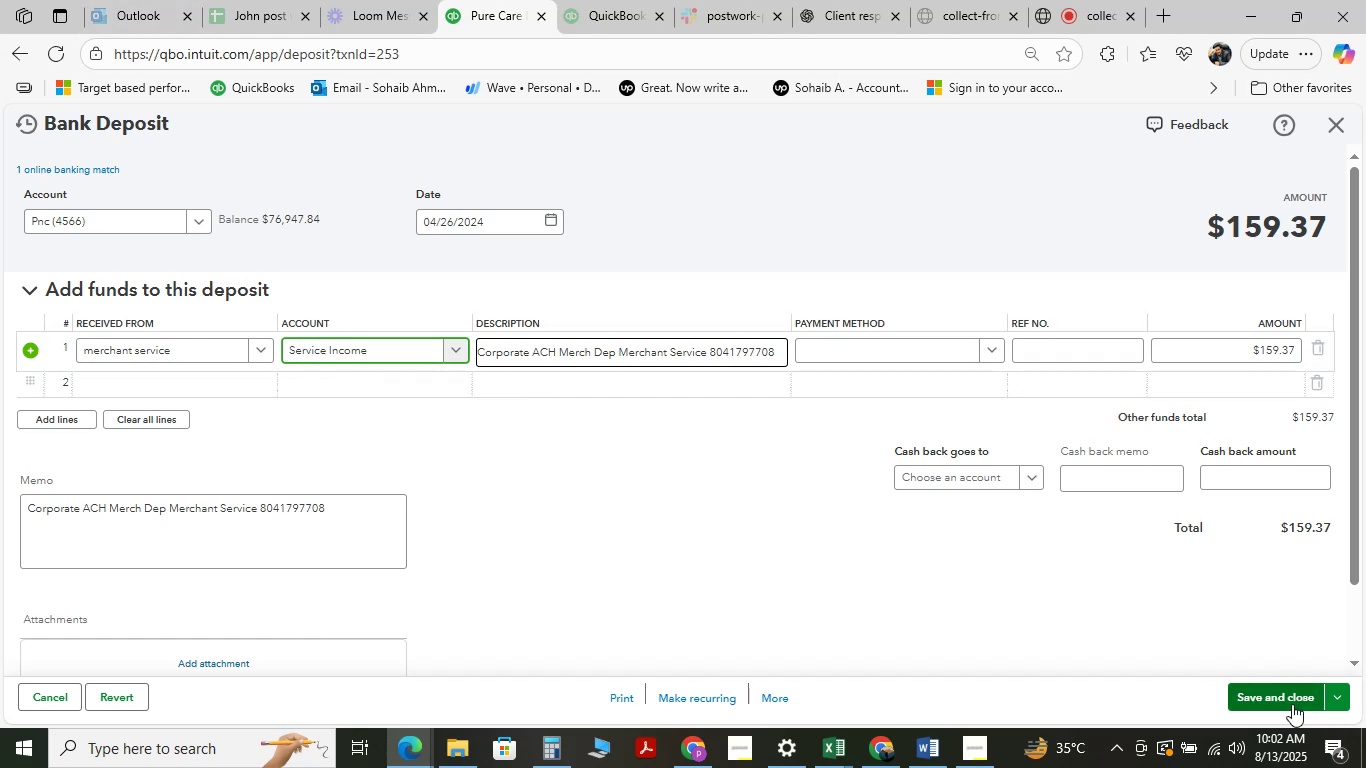 
left_click([1290, 701])
 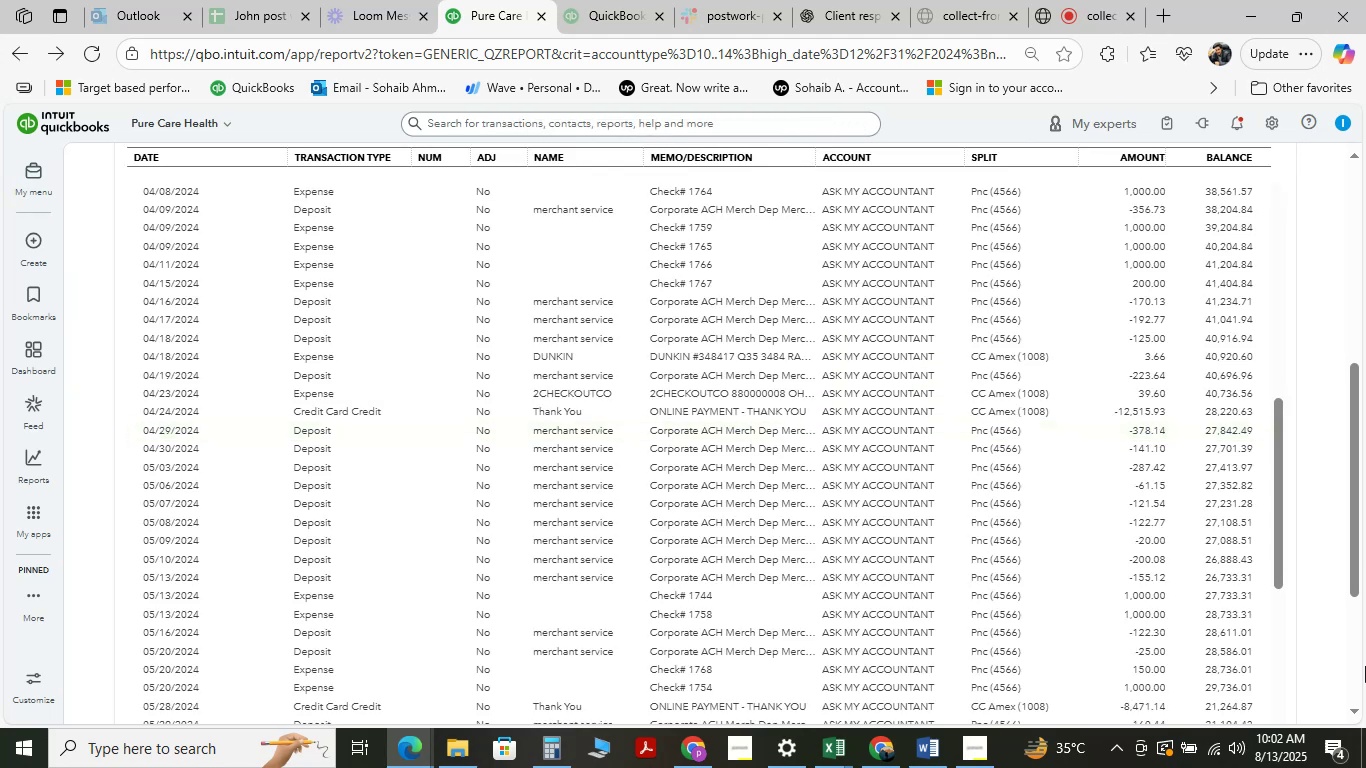 
wait(16.22)
 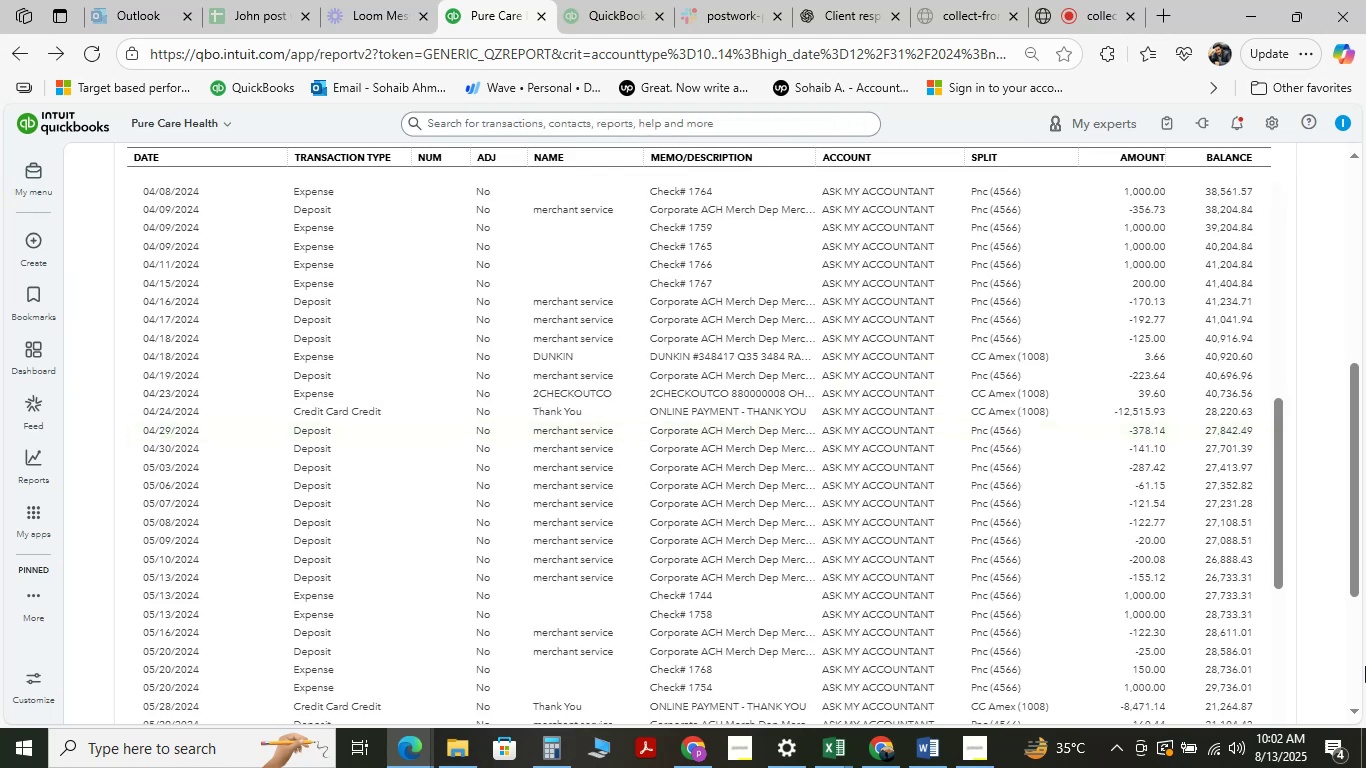 
left_click([845, 433])
 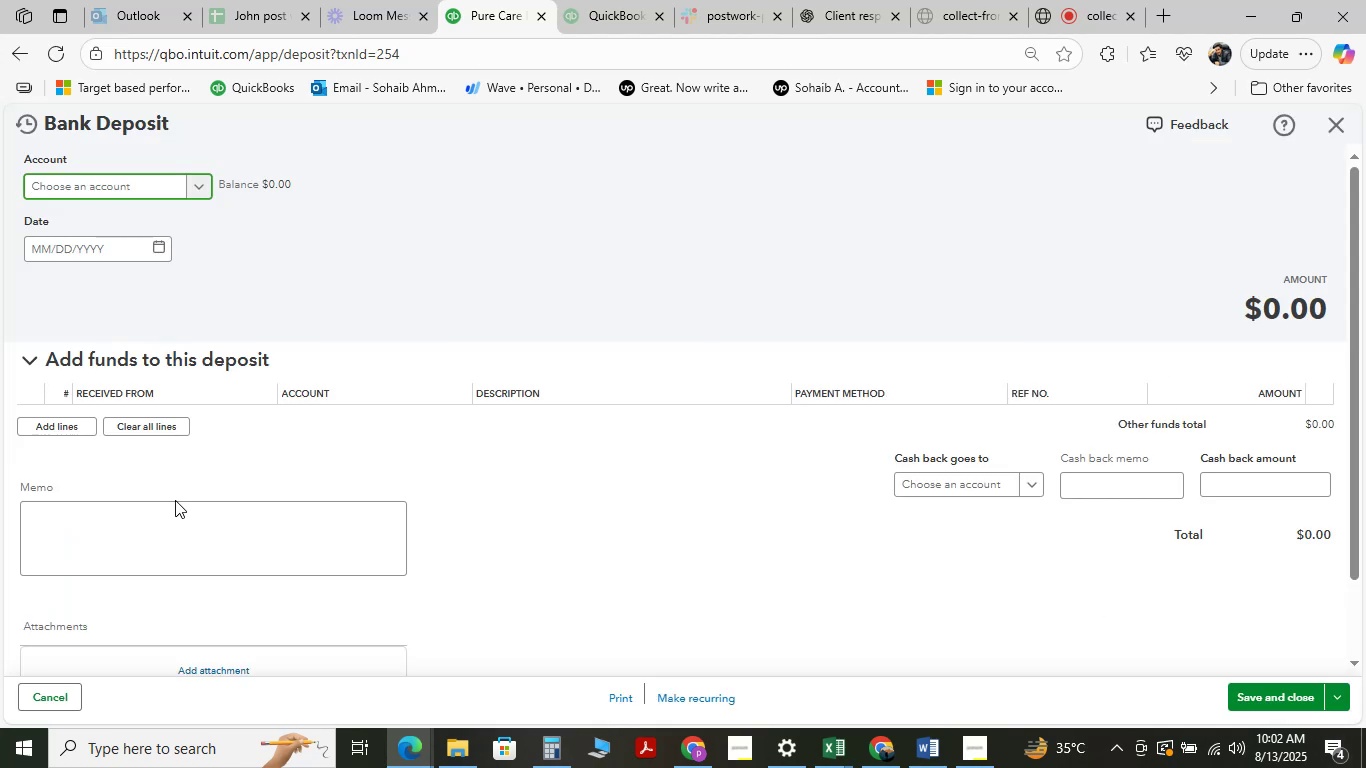 
wait(8.13)
 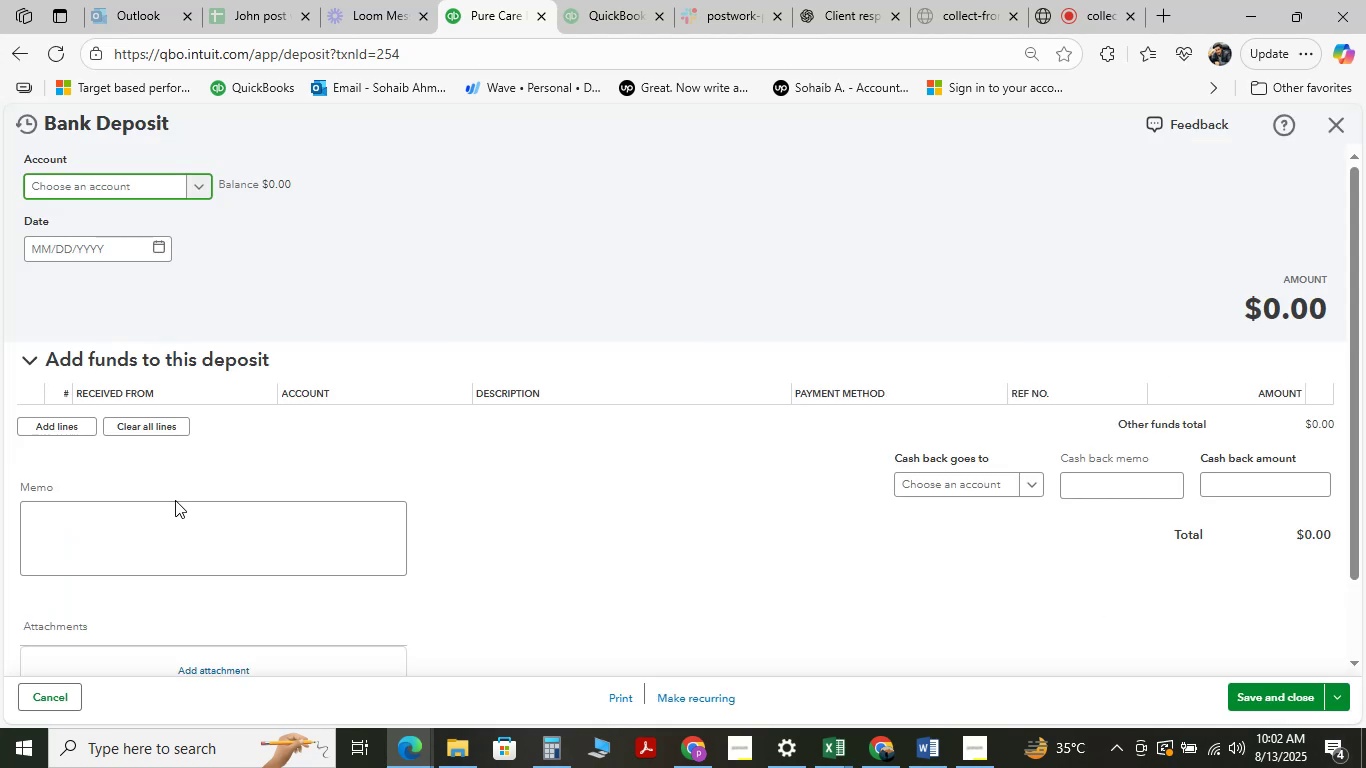 
left_click([387, 366])
 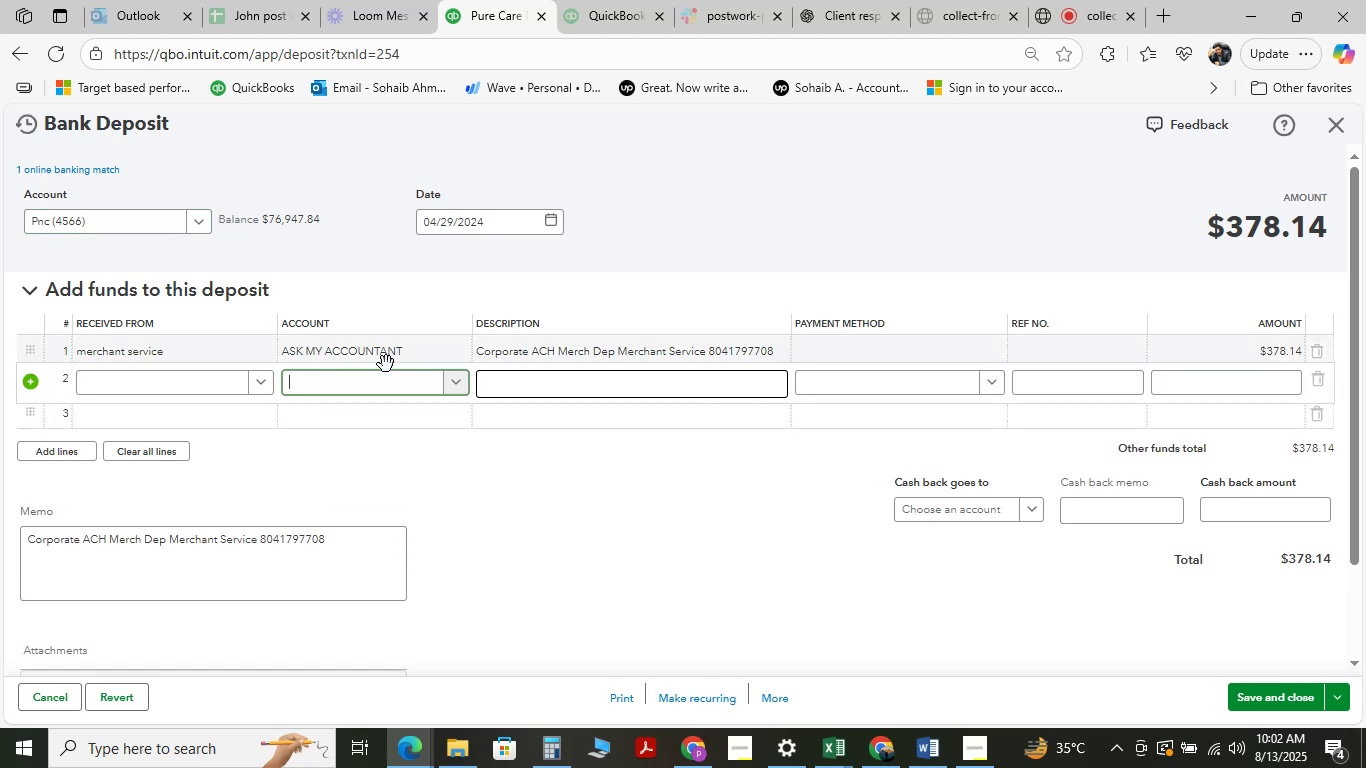 
left_click([386, 364])
 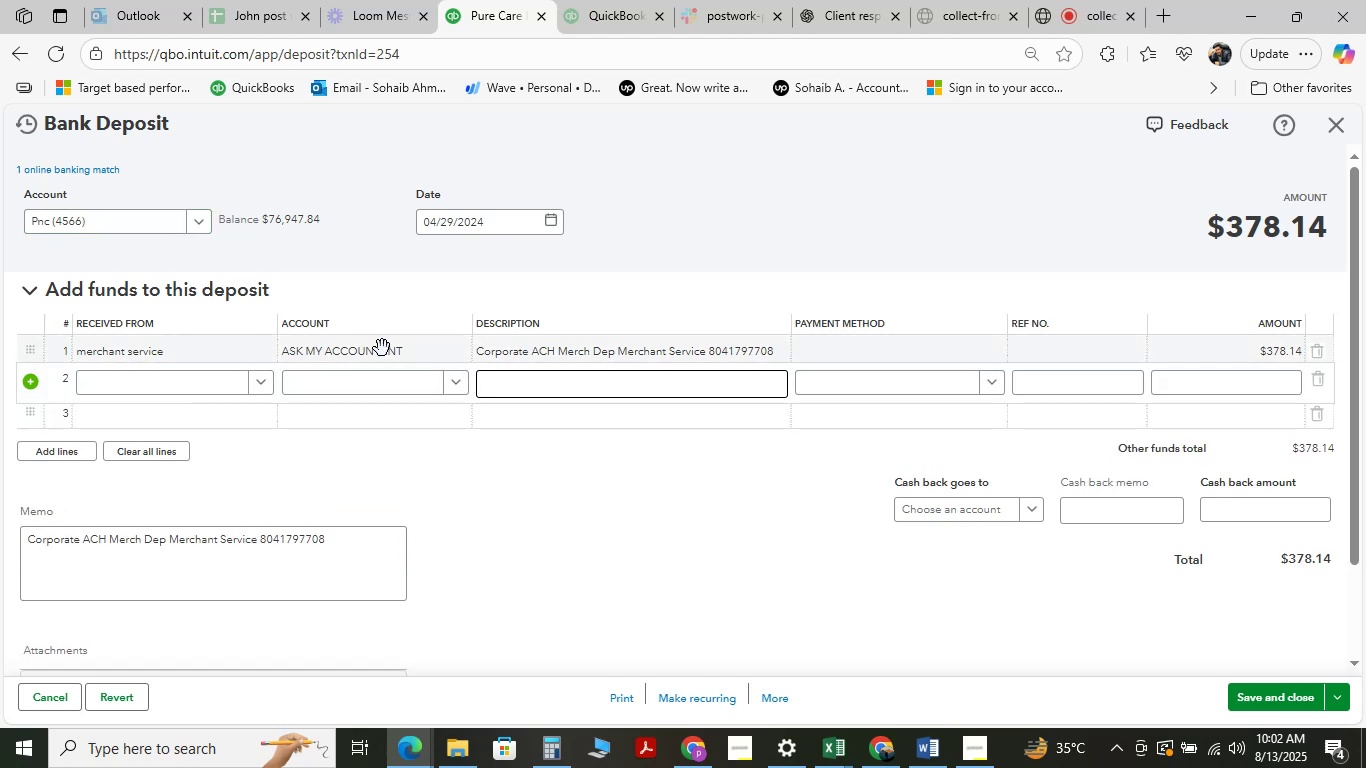 
left_click([382, 349])
 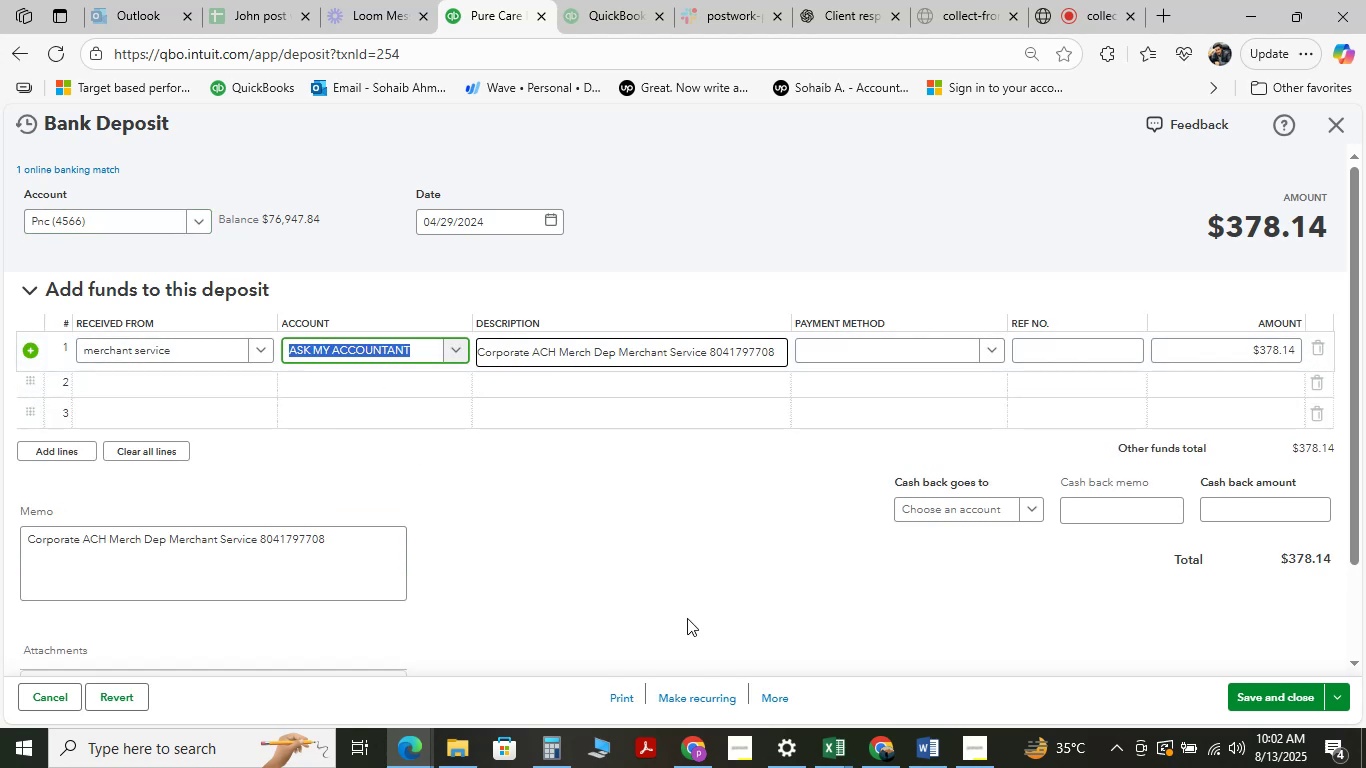 
type( ser)
 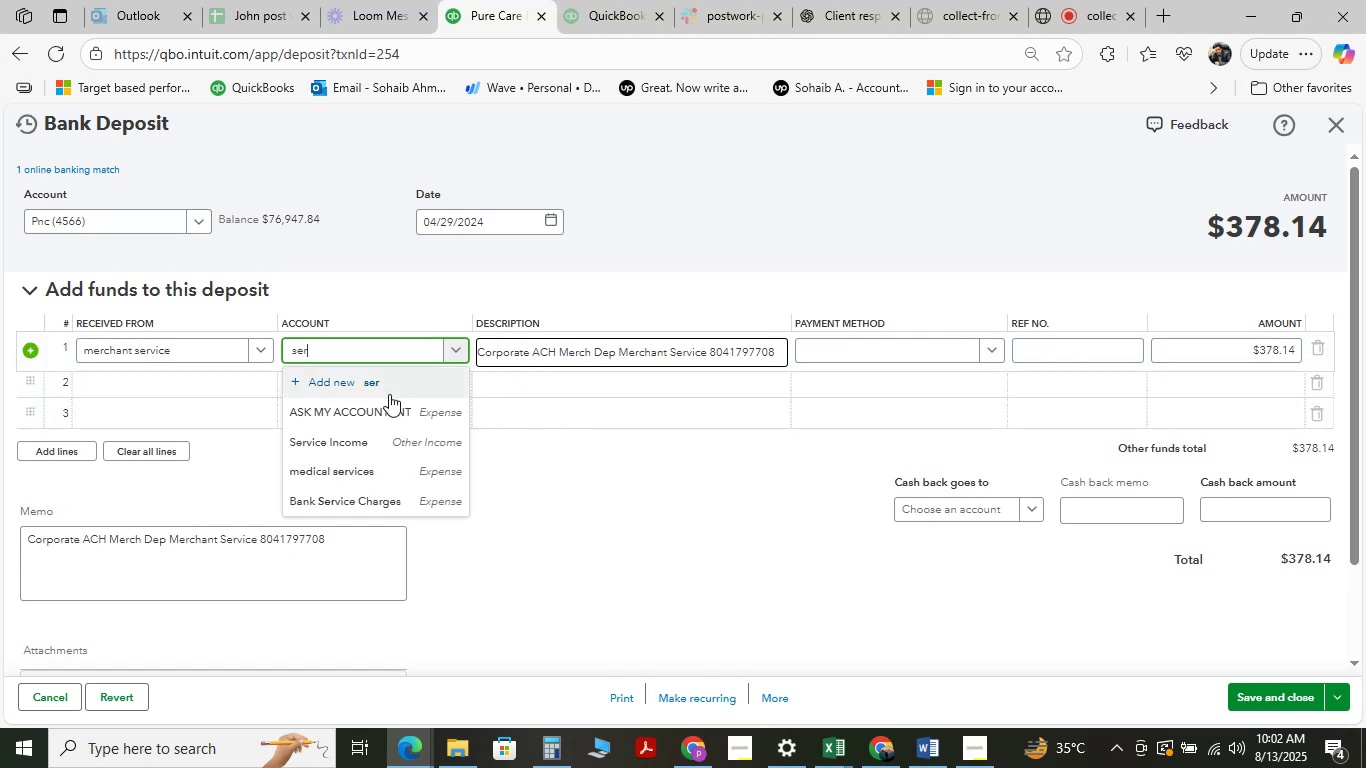 
left_click([378, 439])
 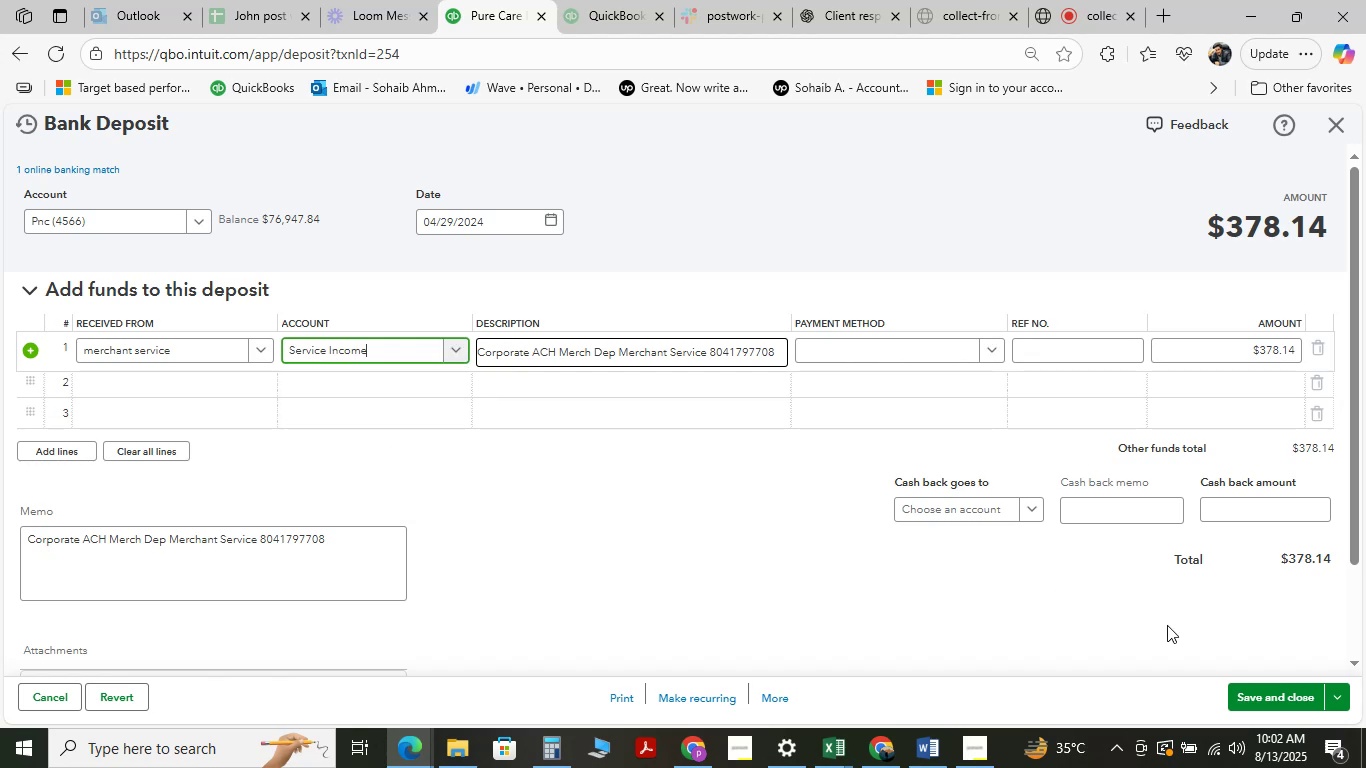 
left_click([1261, 692])
 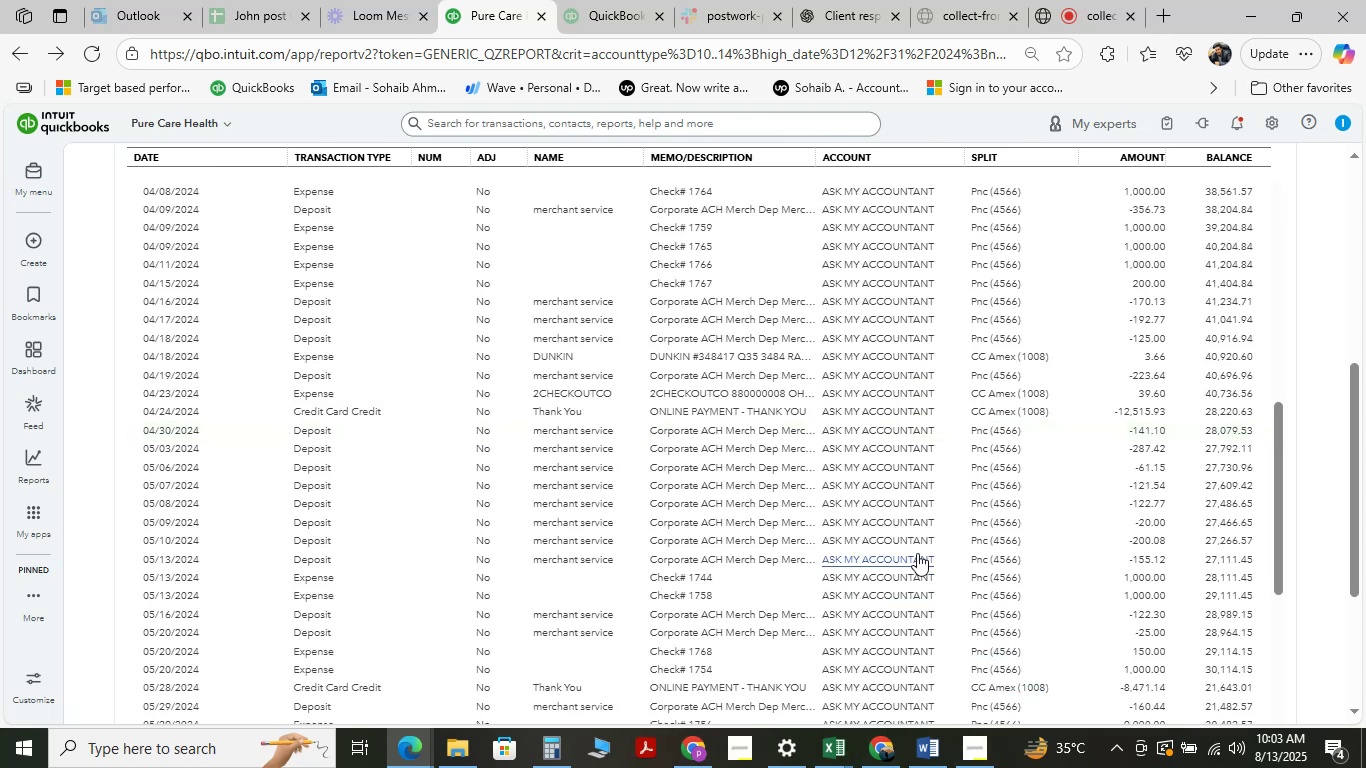 
wait(21.37)
 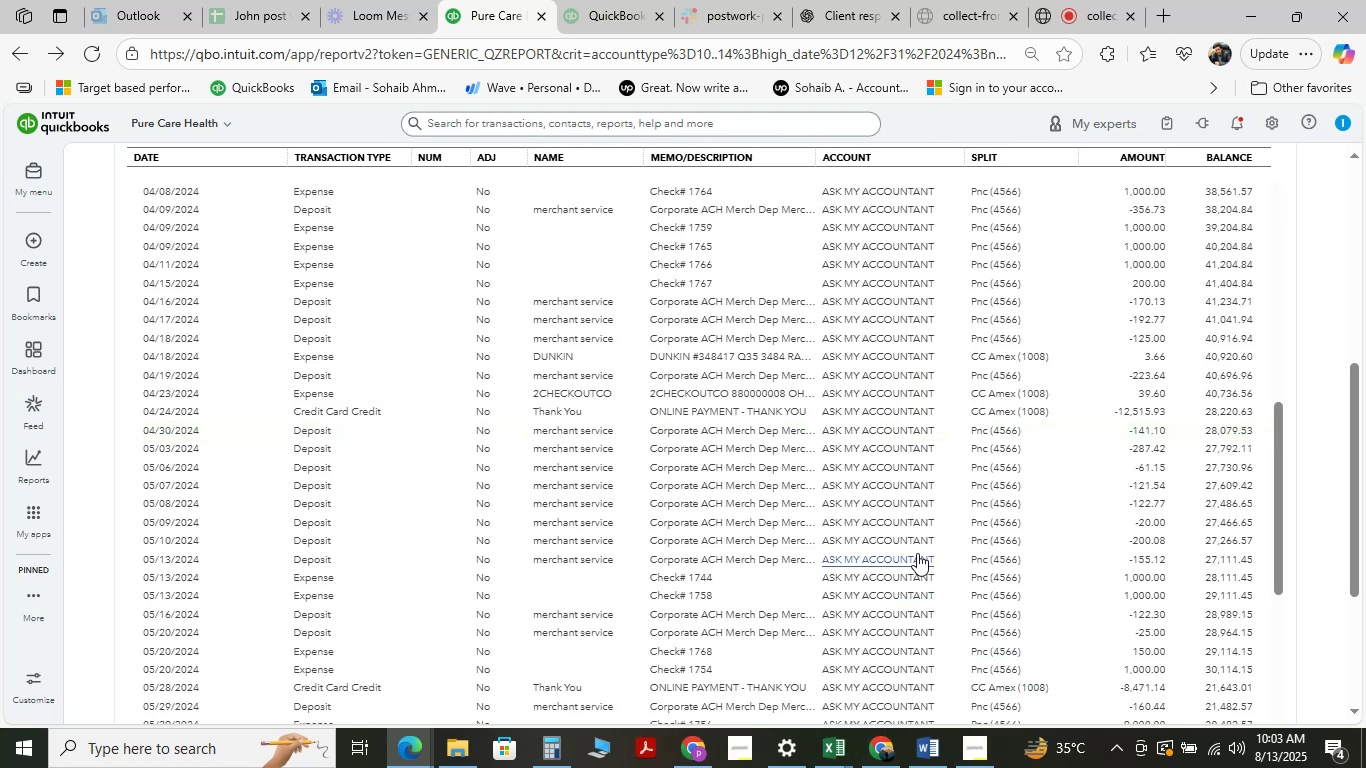 
left_click([851, 427])
 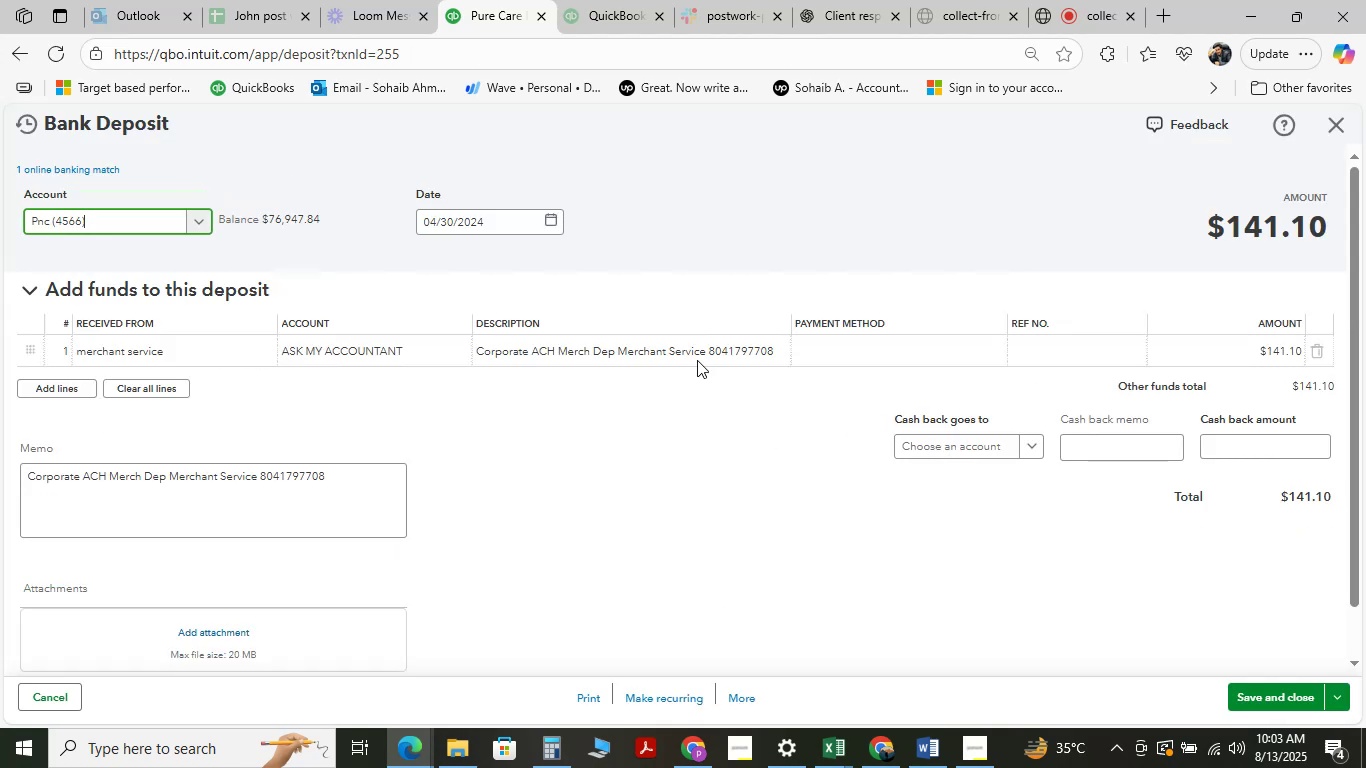 
left_click([378, 349])
 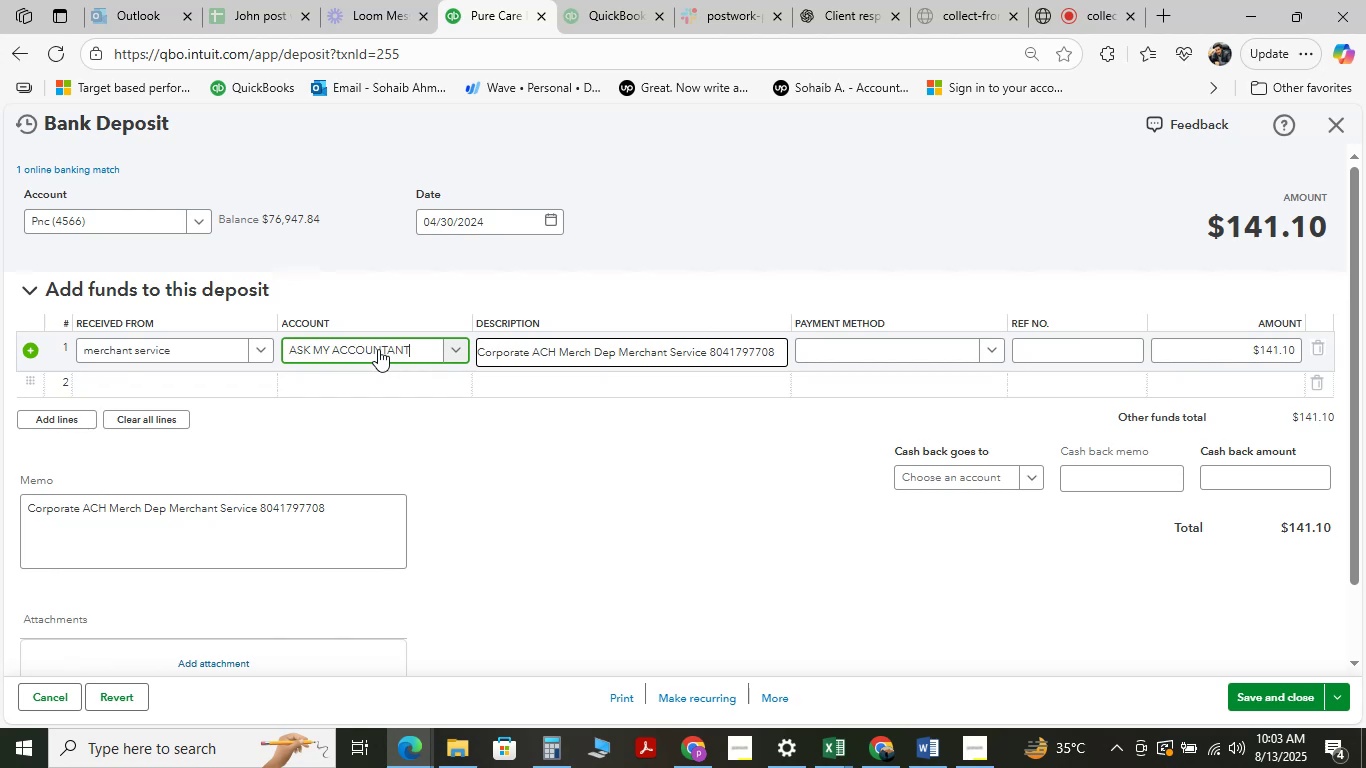 
type(ser)
 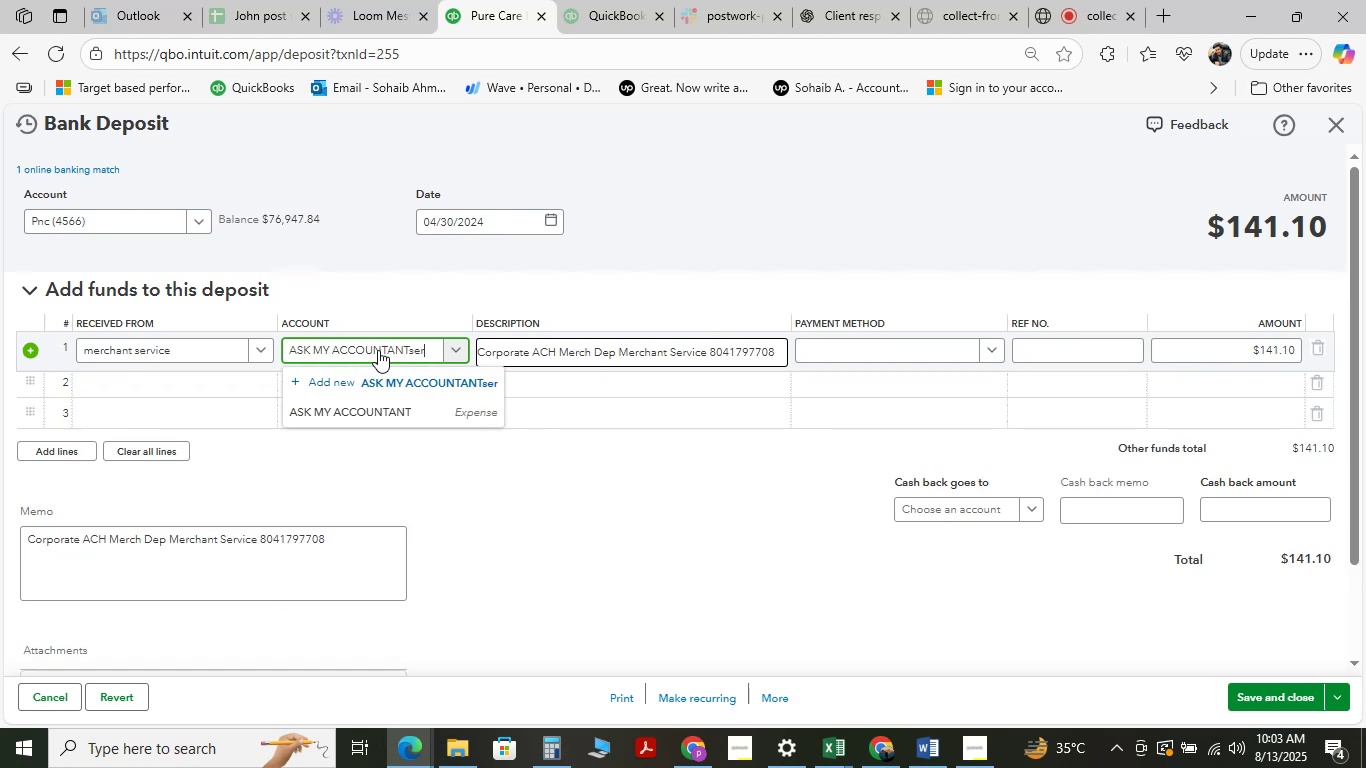 
hold_key(key=Backspace, duration=1.38)
 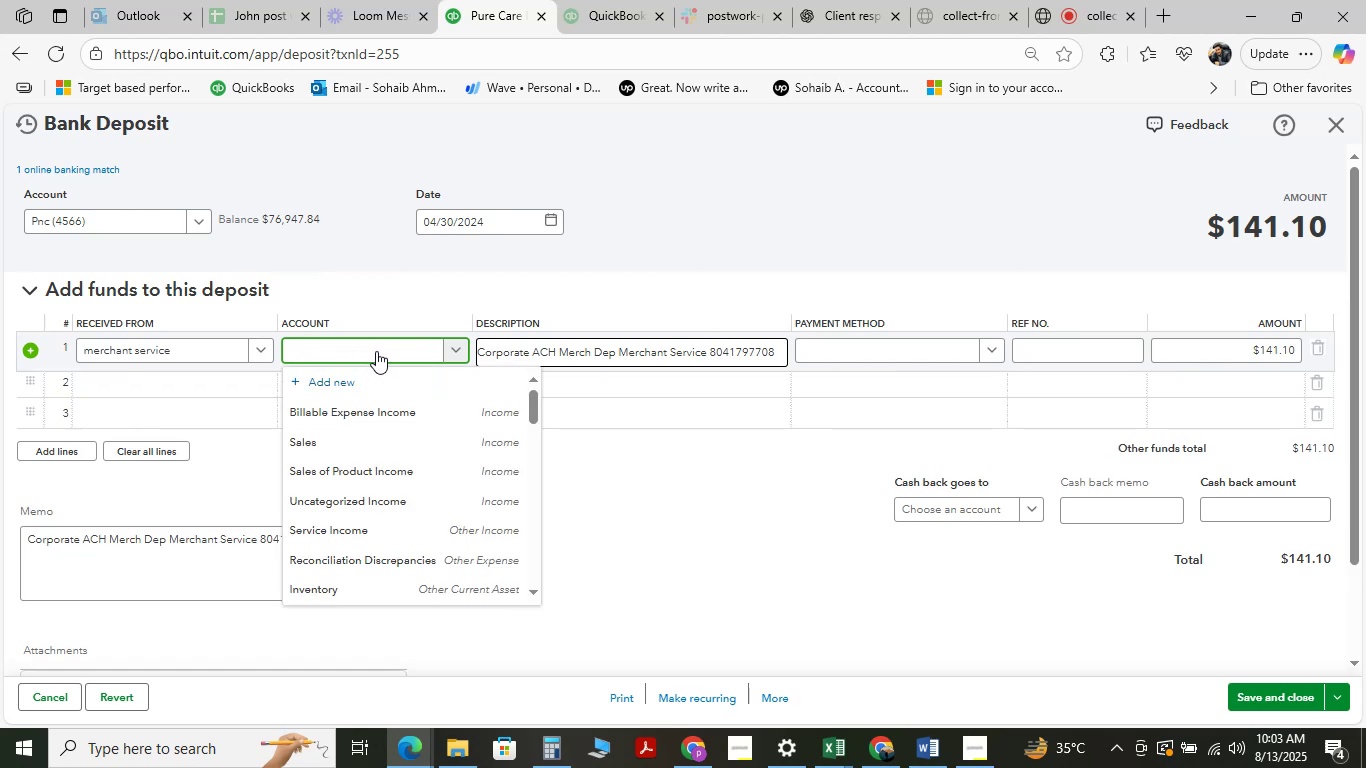 
type(ser)
 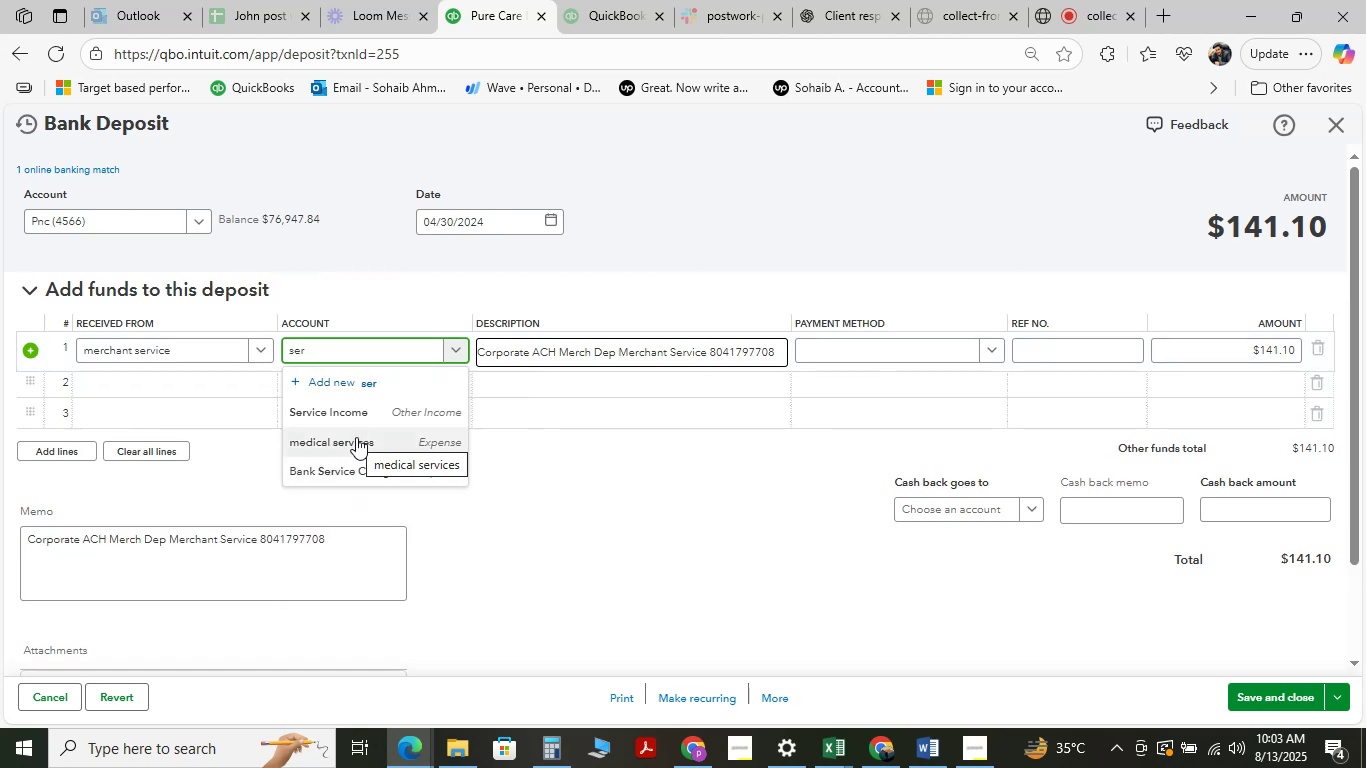 
left_click([374, 412])
 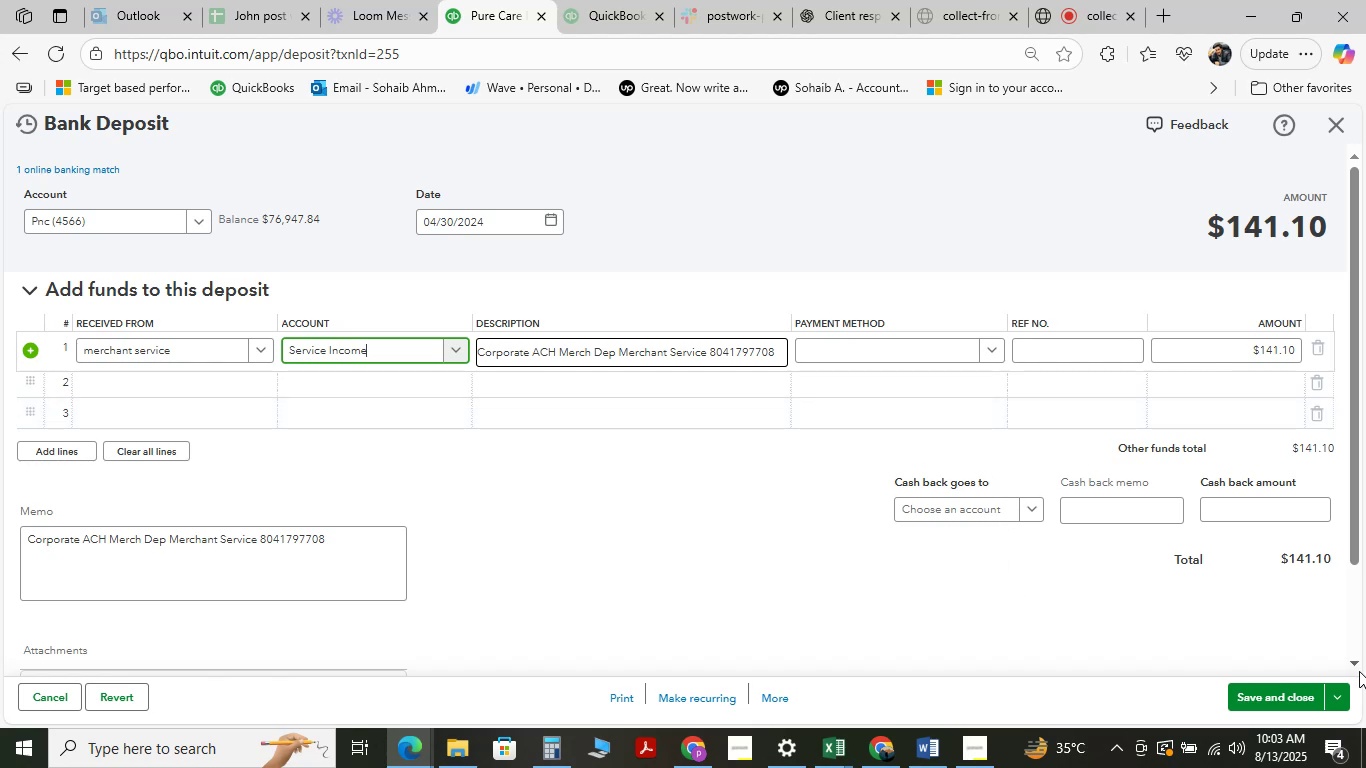 
left_click([1252, 689])
 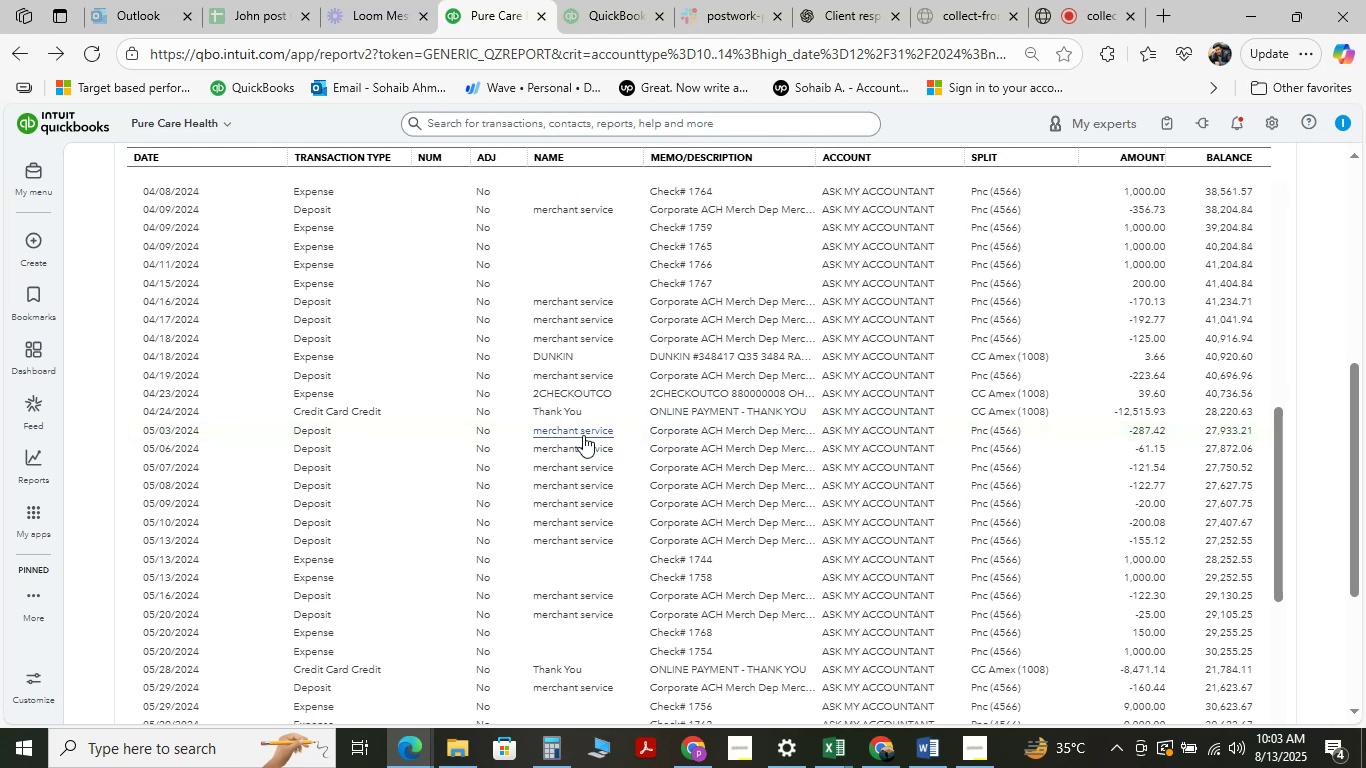 
wait(16.8)
 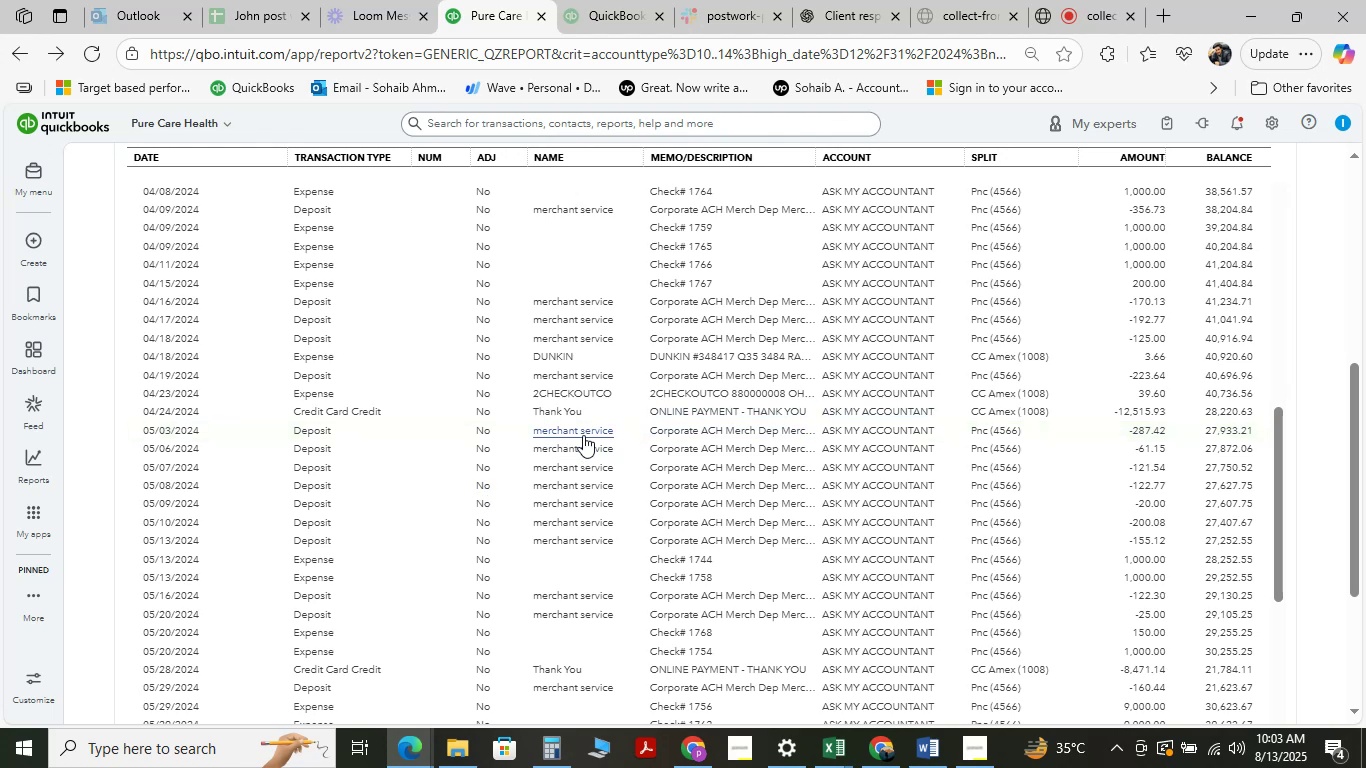 
mouse_move([504, 171])
 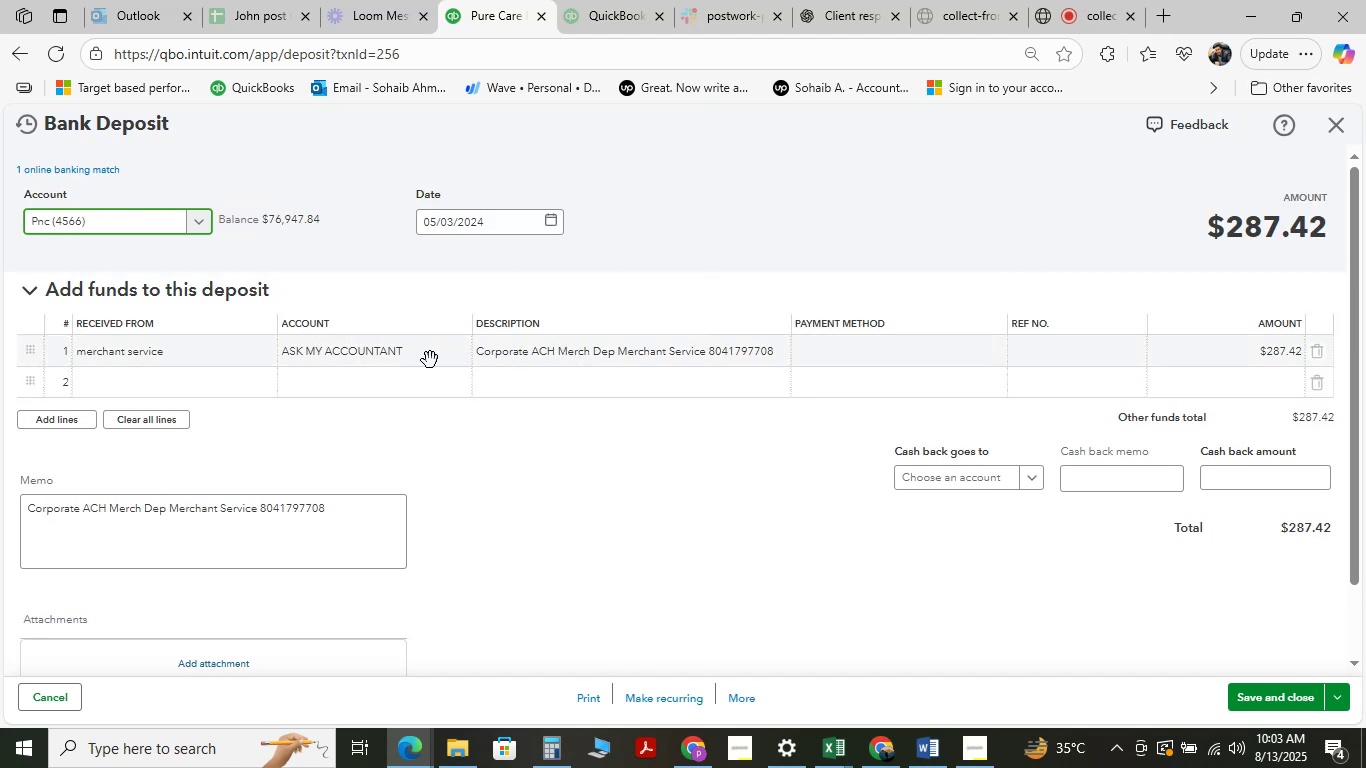 
left_click([358, 361])
 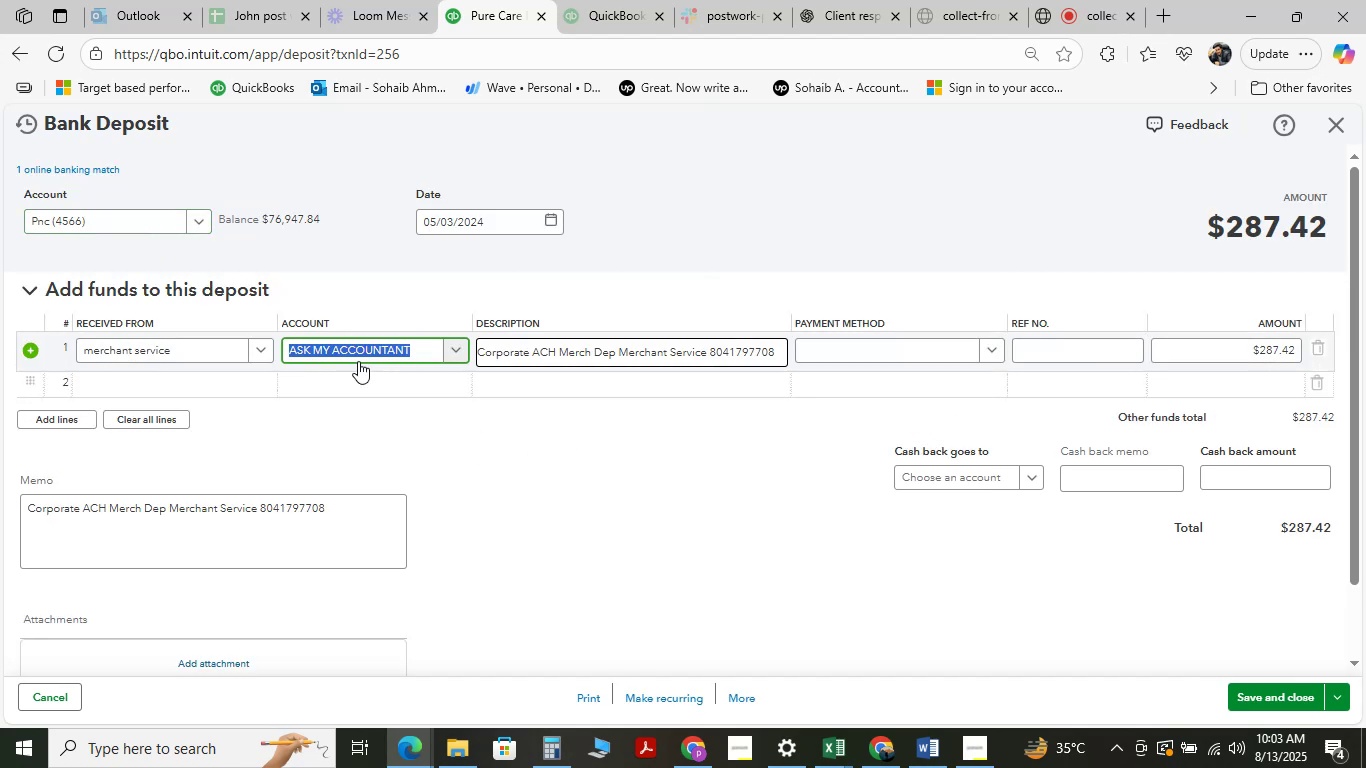 
type( ask)
 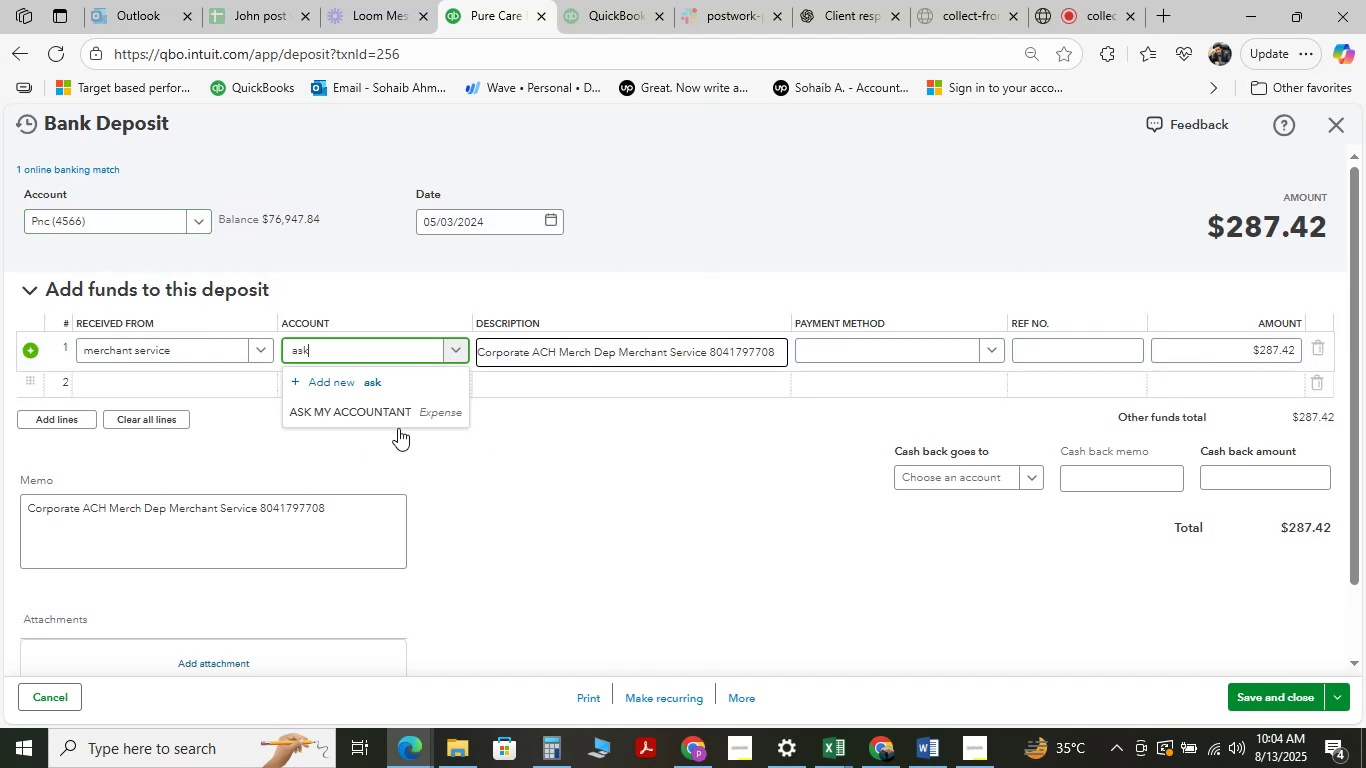 
left_click([398, 408])
 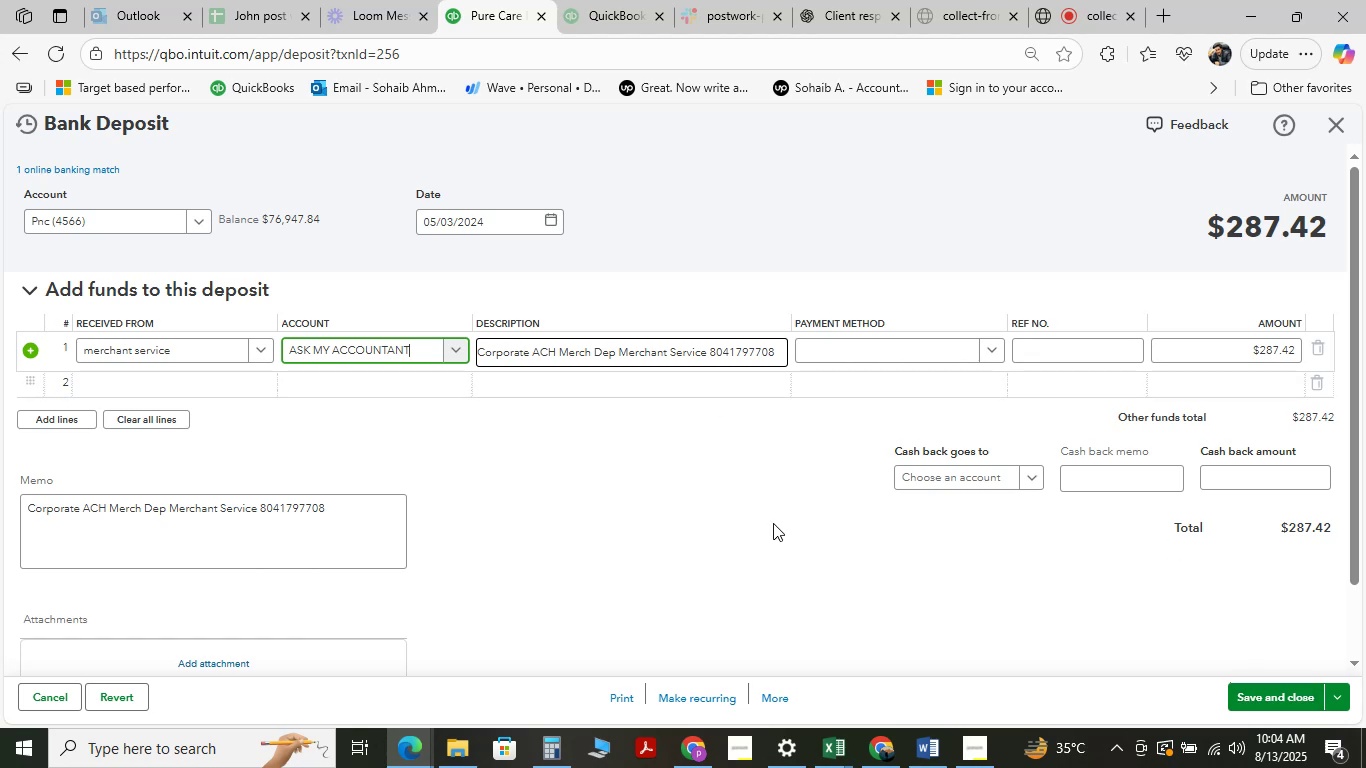 
hold_key(key=Backspace, duration=1.3)
 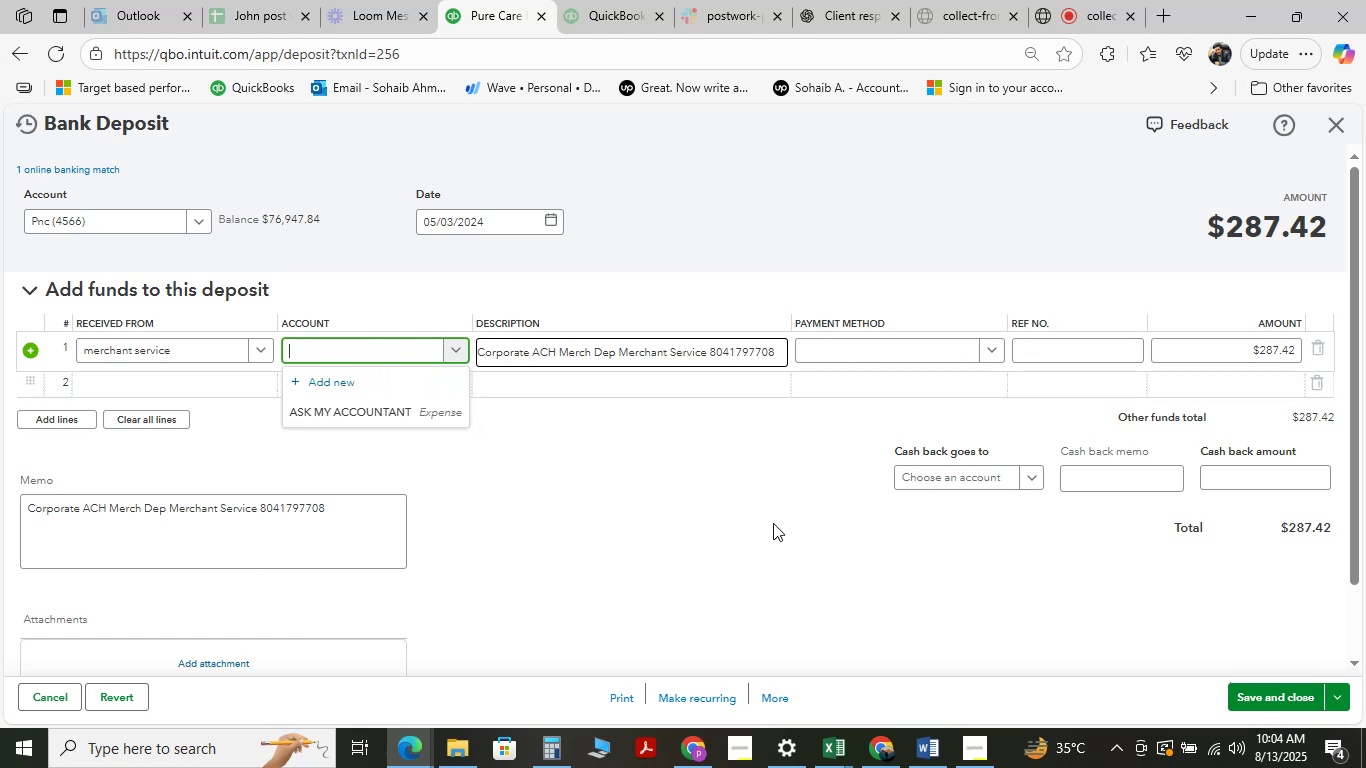 
type(ser)
 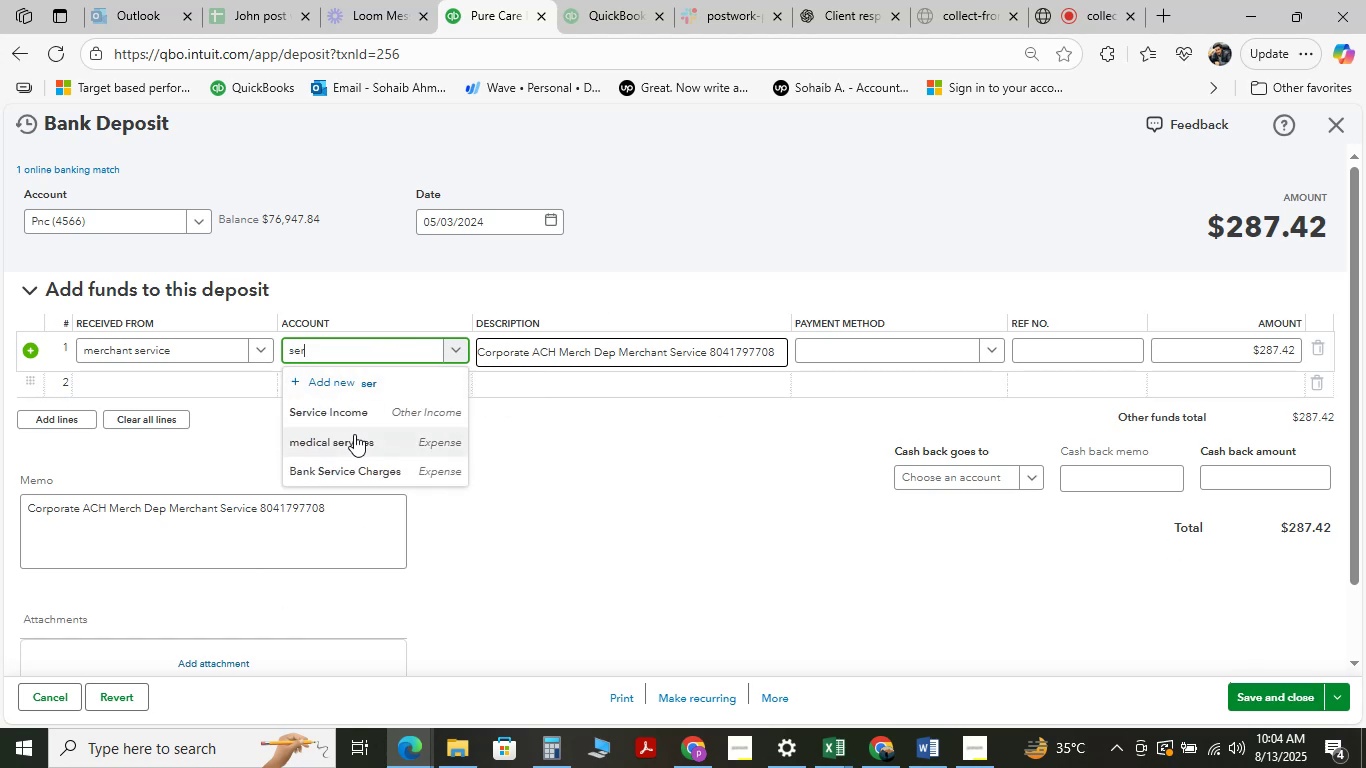 
left_click([364, 410])
 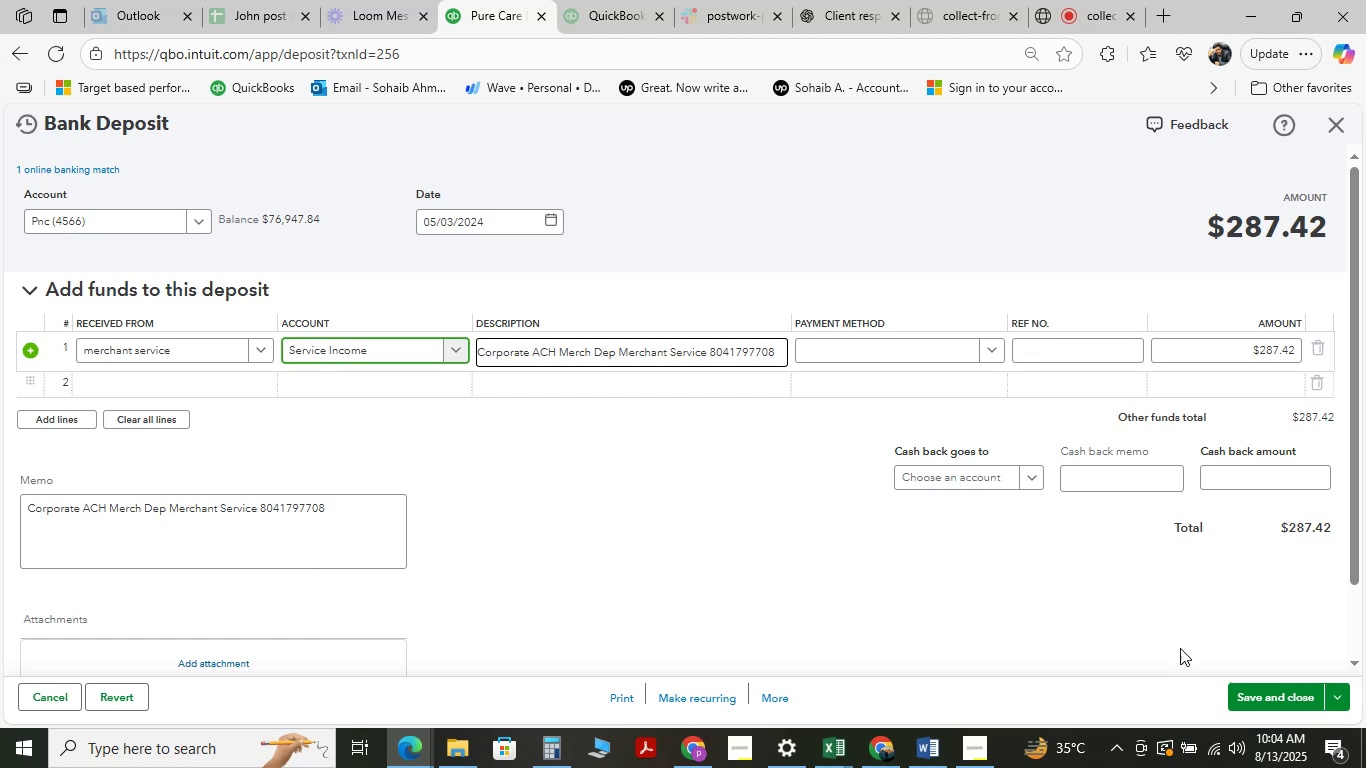 
left_click([1276, 693])
 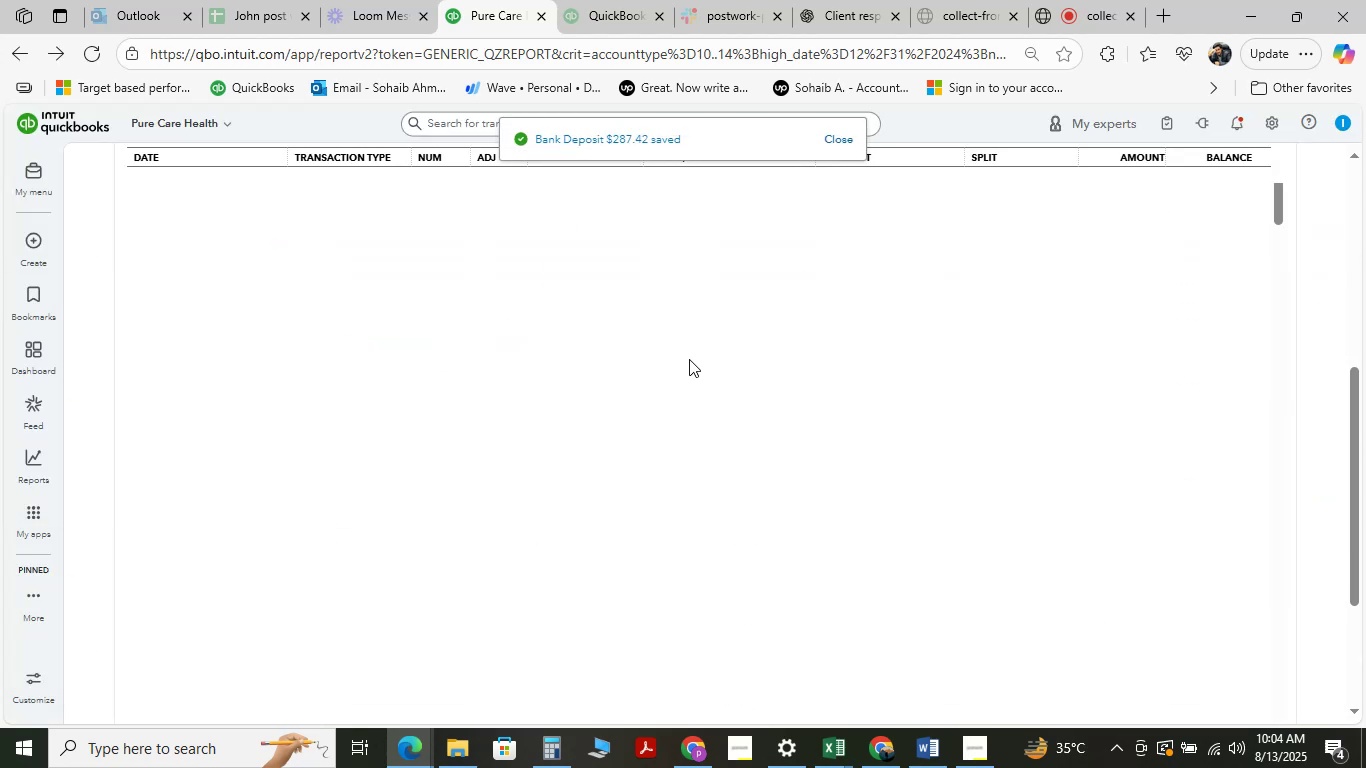 
wait(11.86)
 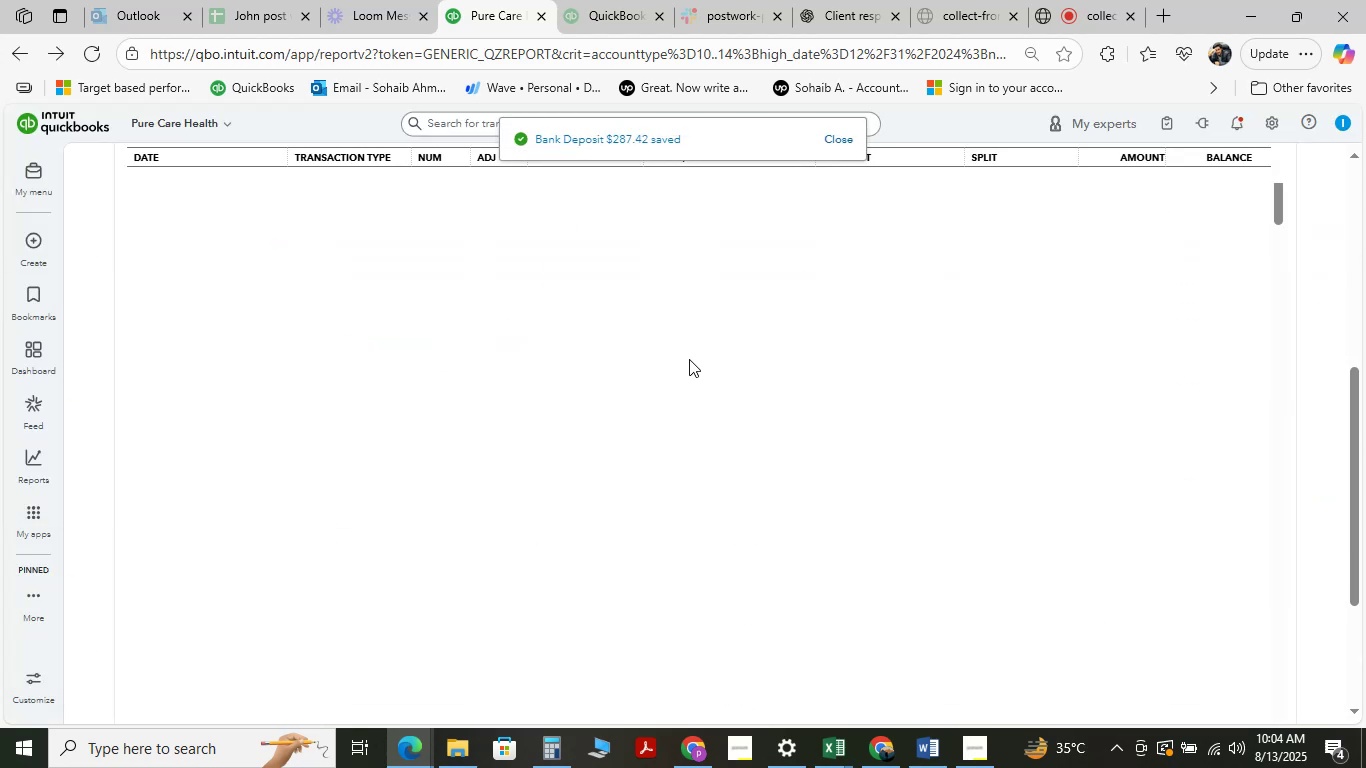 
left_click([857, 433])
 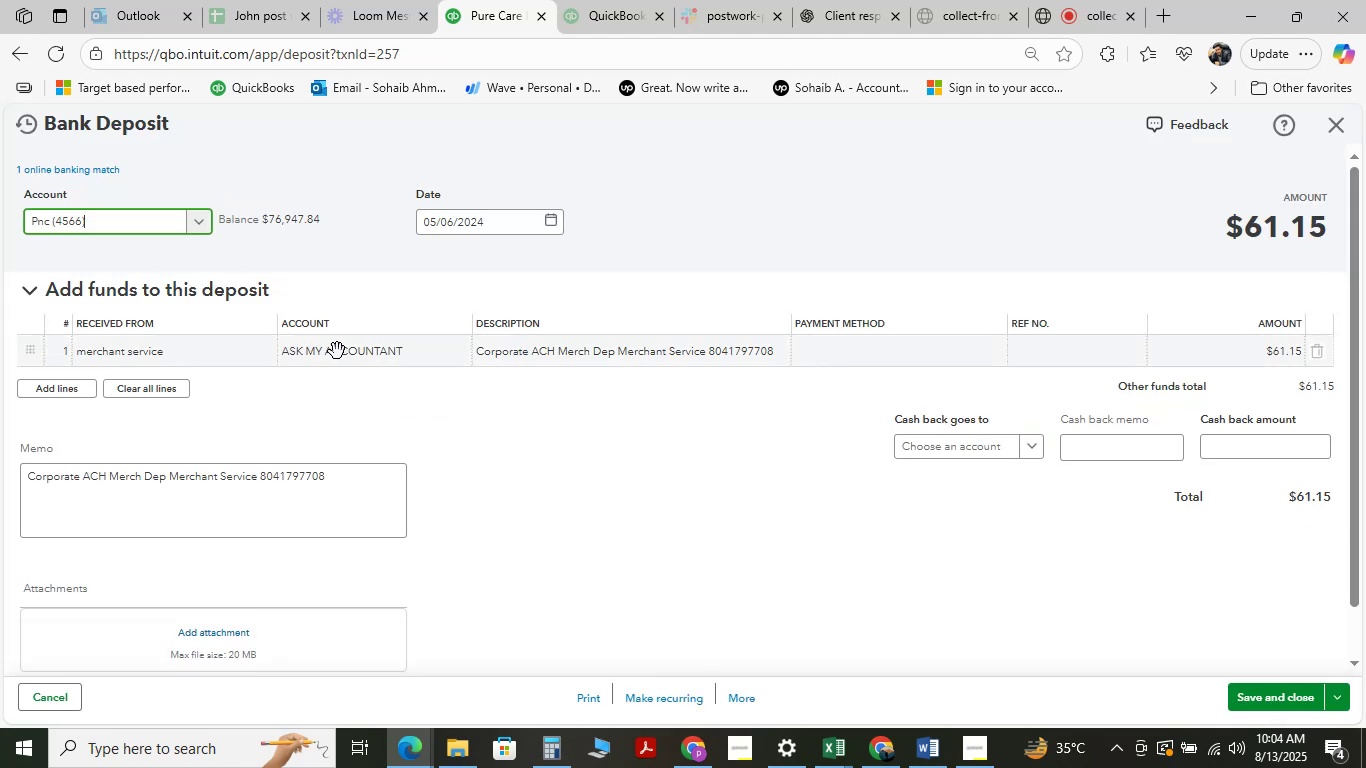 
left_click([375, 350])
 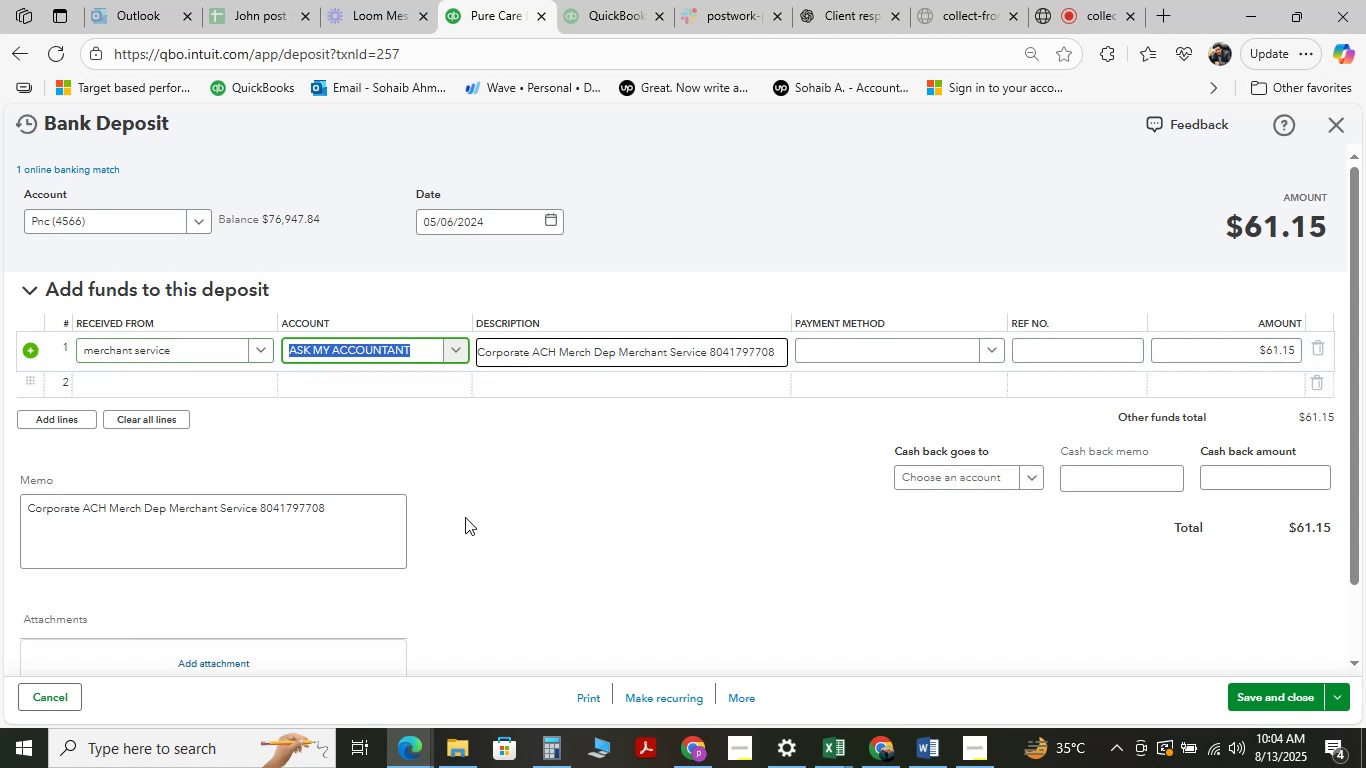 
type( ser)
 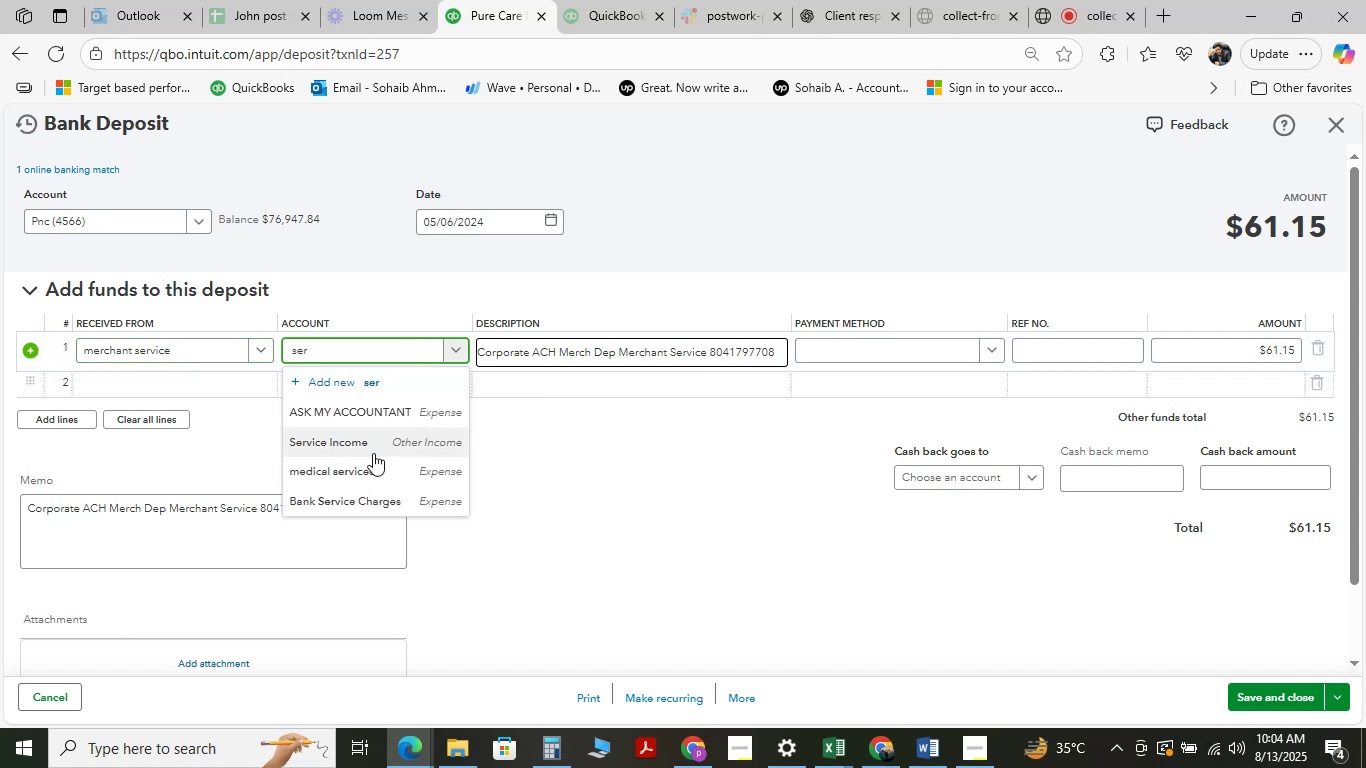 
left_click([374, 449])
 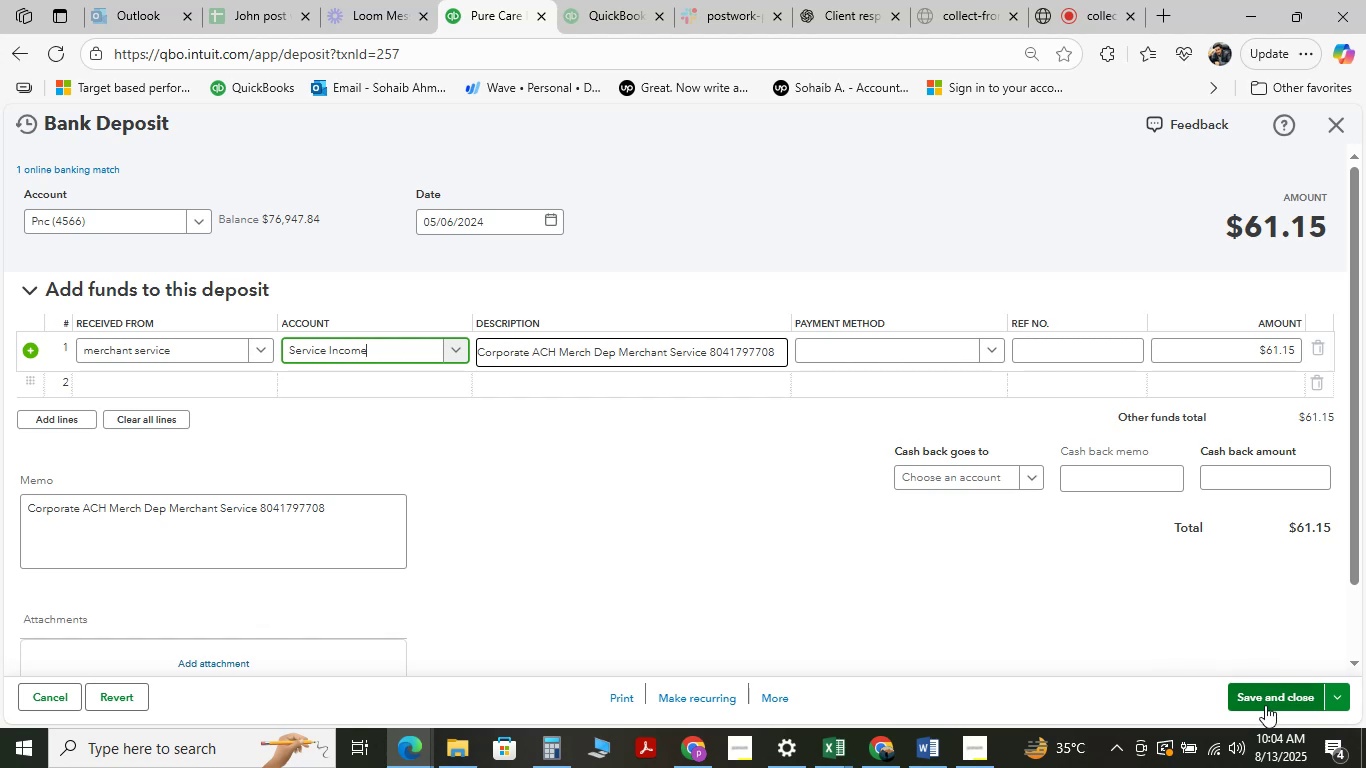 
wait(6.91)
 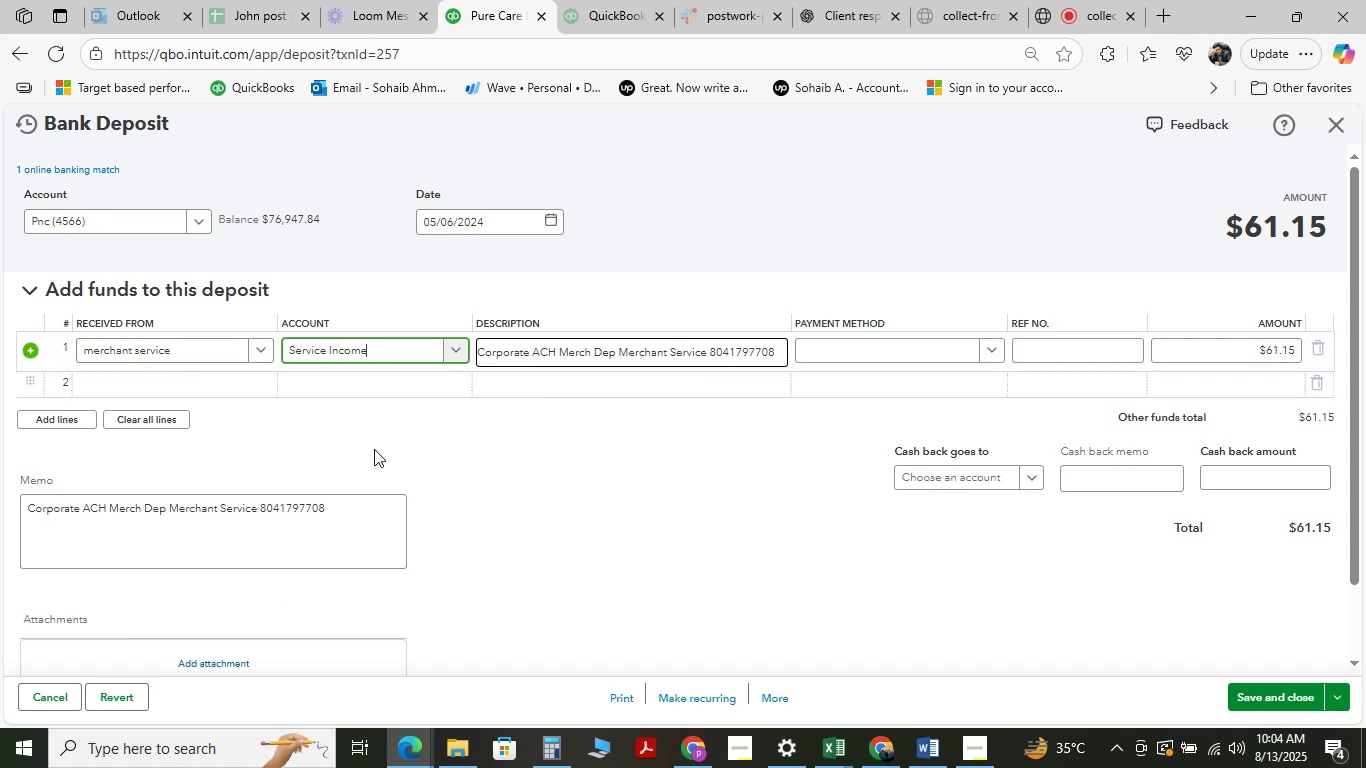 
left_click([1252, 683])
 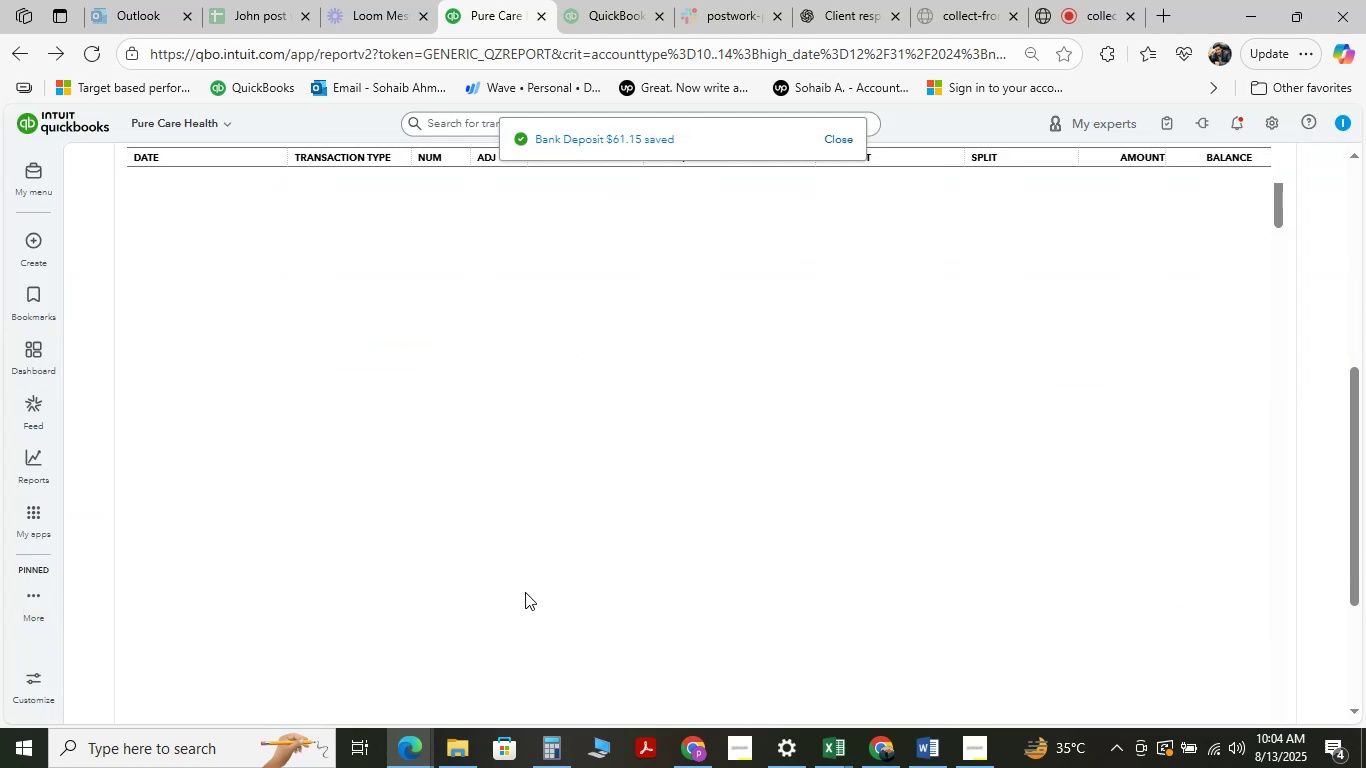 
wait(11.04)
 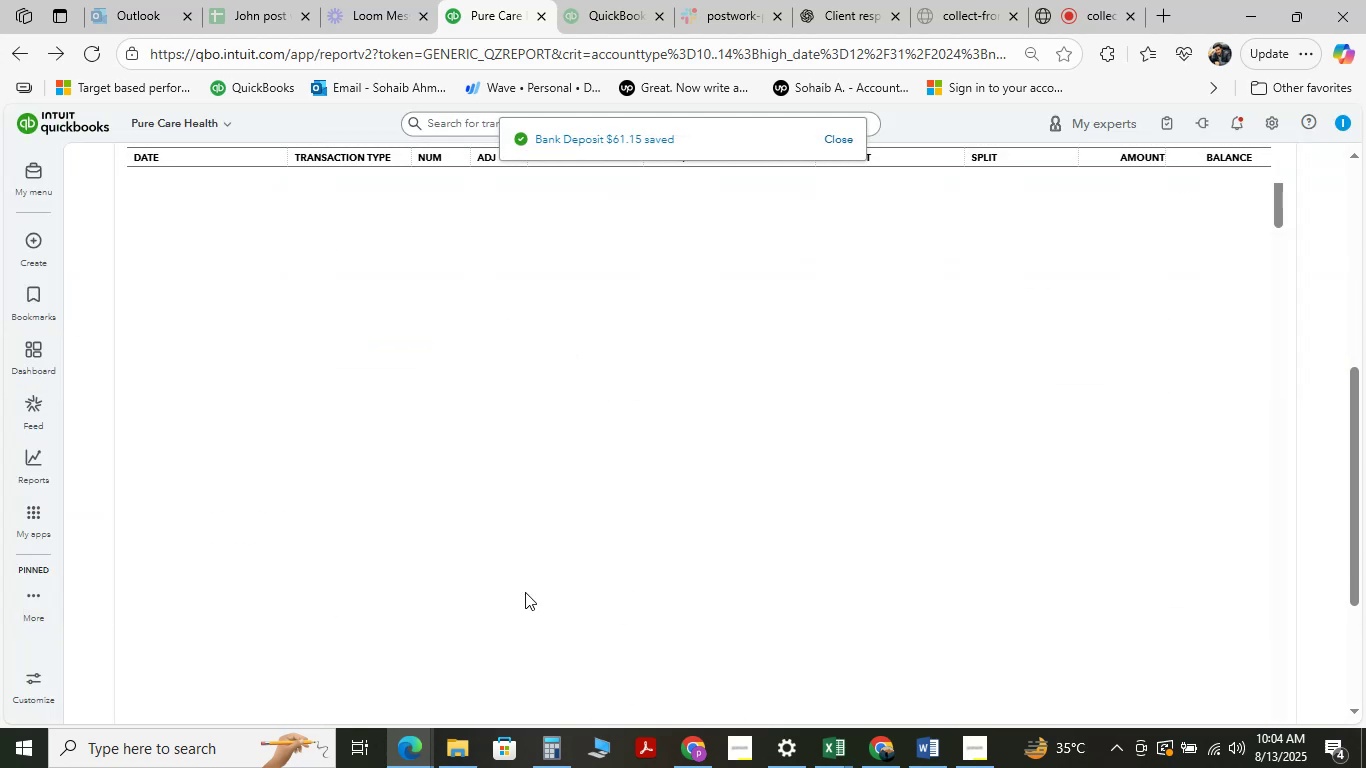 
mouse_move([705, 431])
 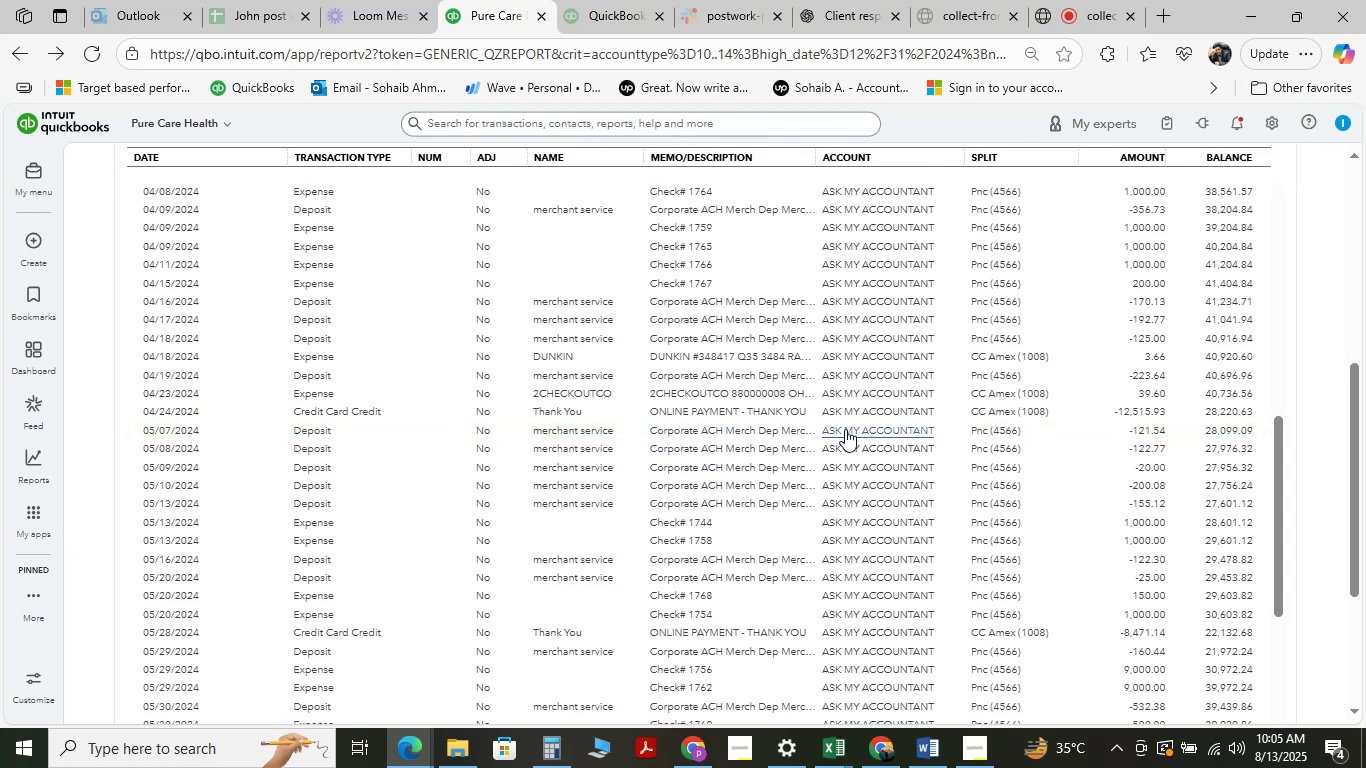 
left_click([845, 429])
 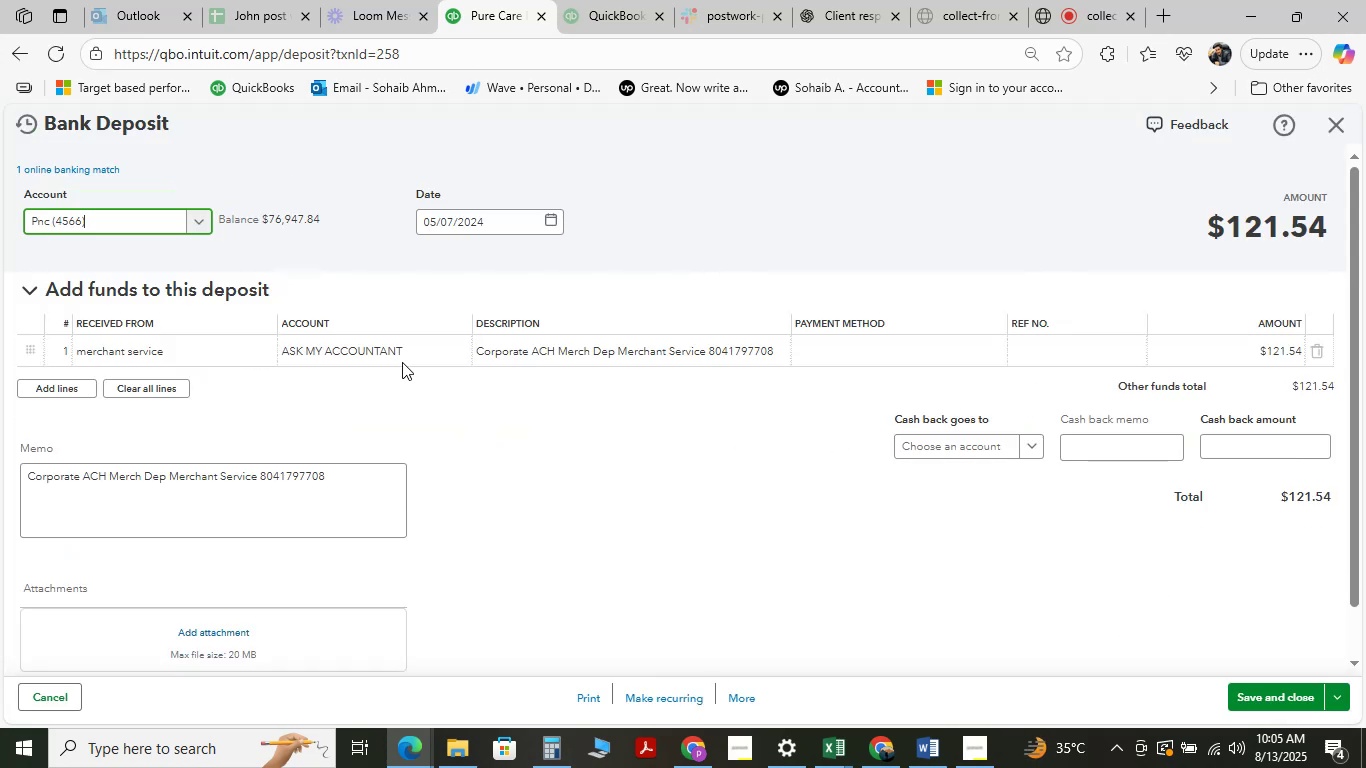 
left_click([386, 353])
 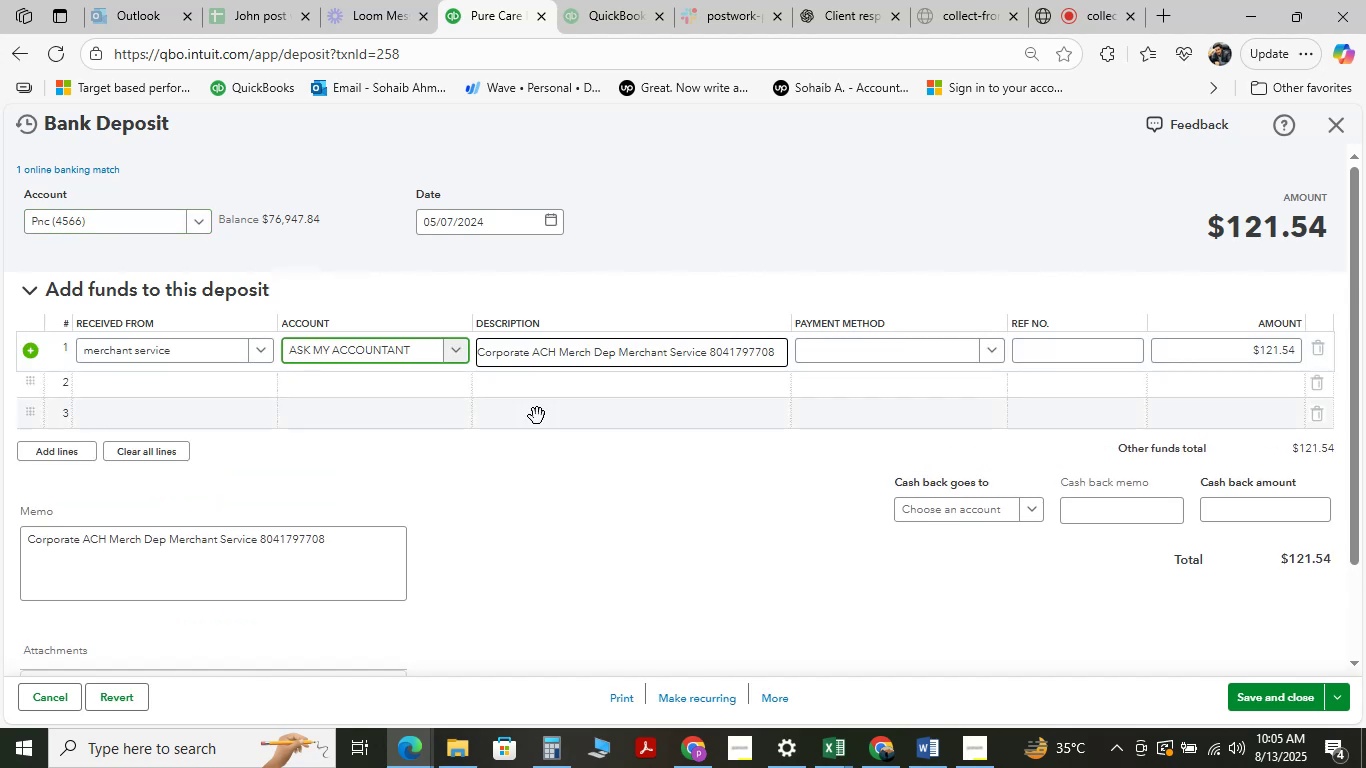 
left_click([347, 346])
 